 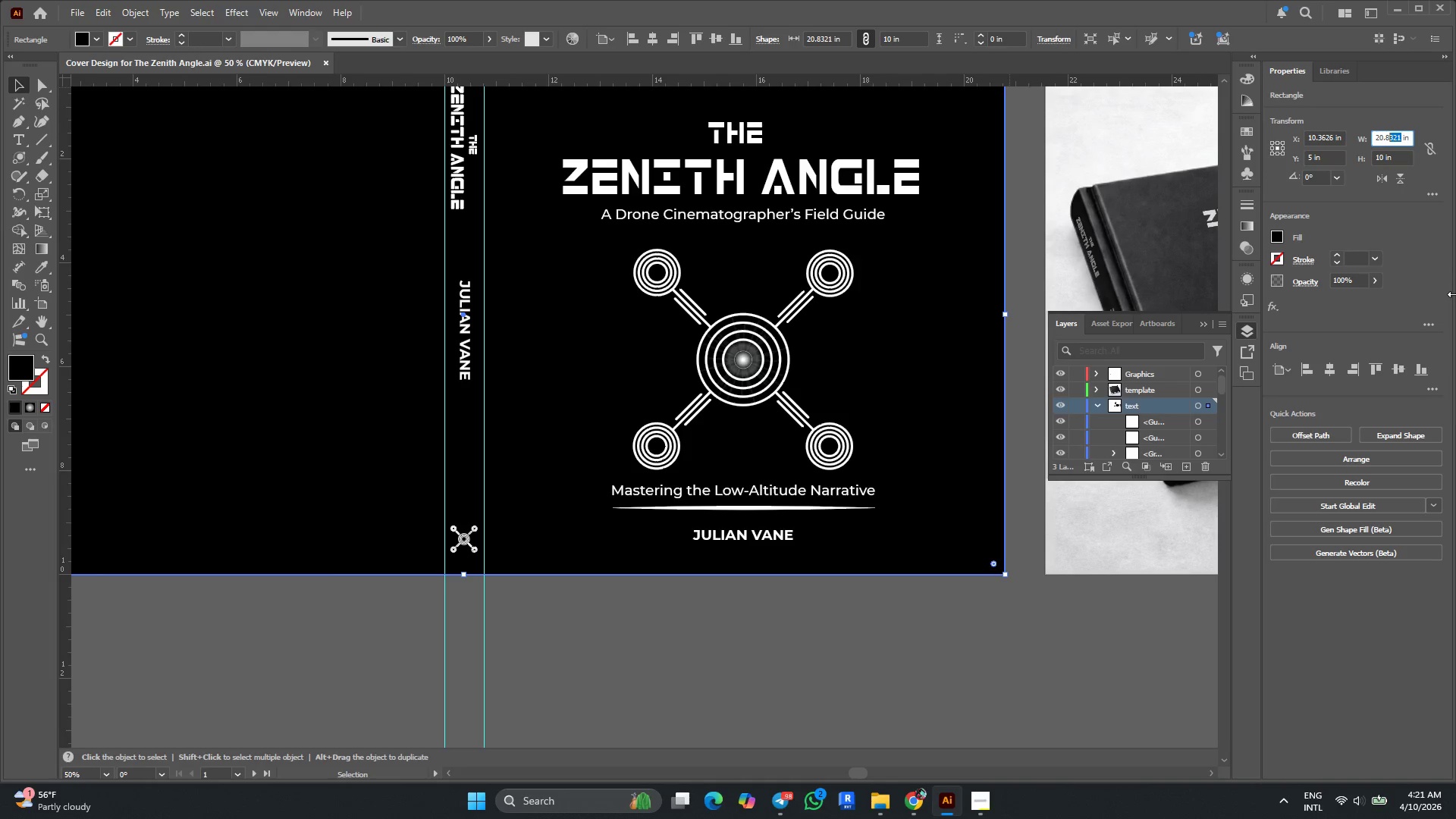 
key(Numpad7)
 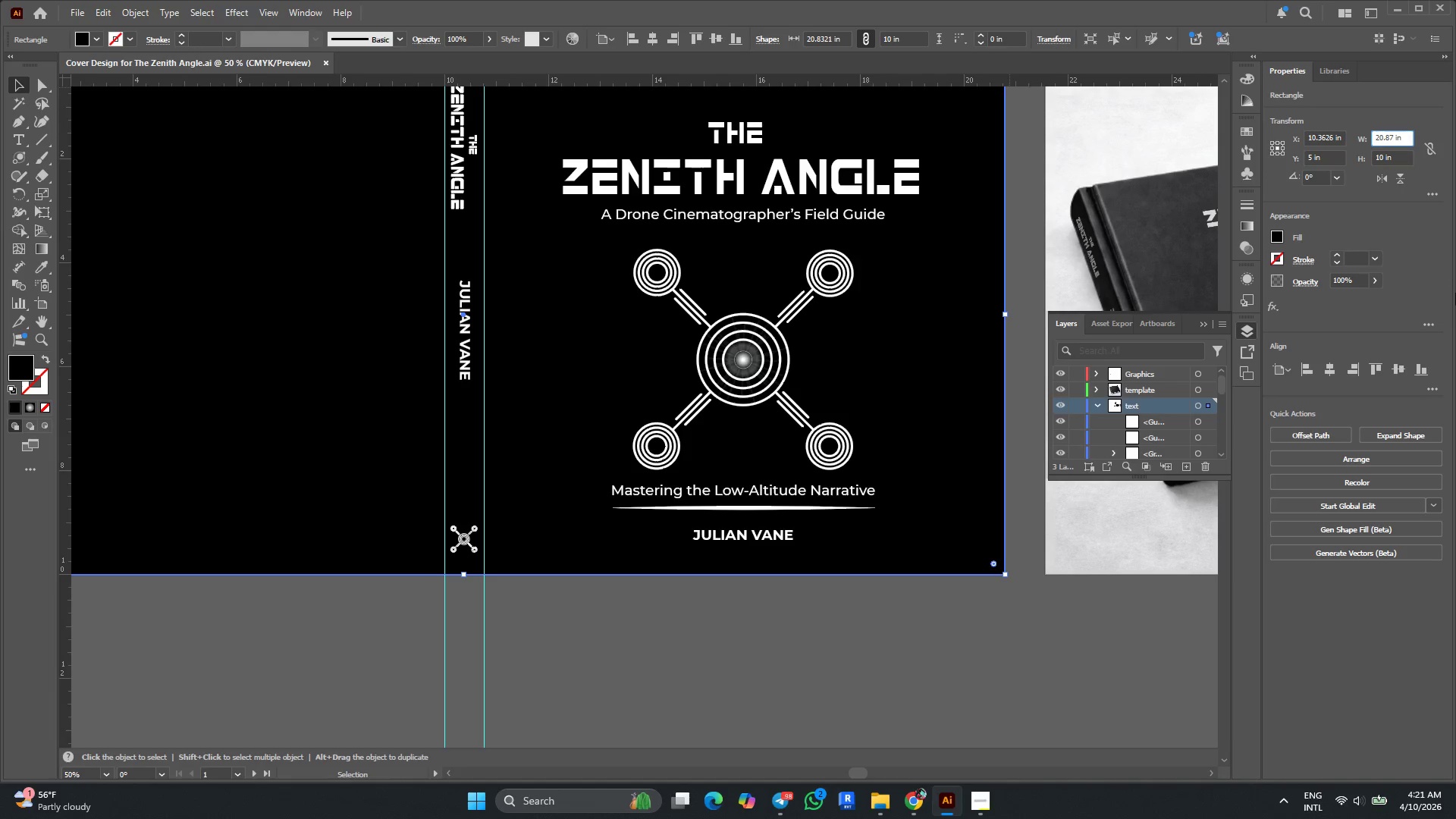 
key(Numpad5)
 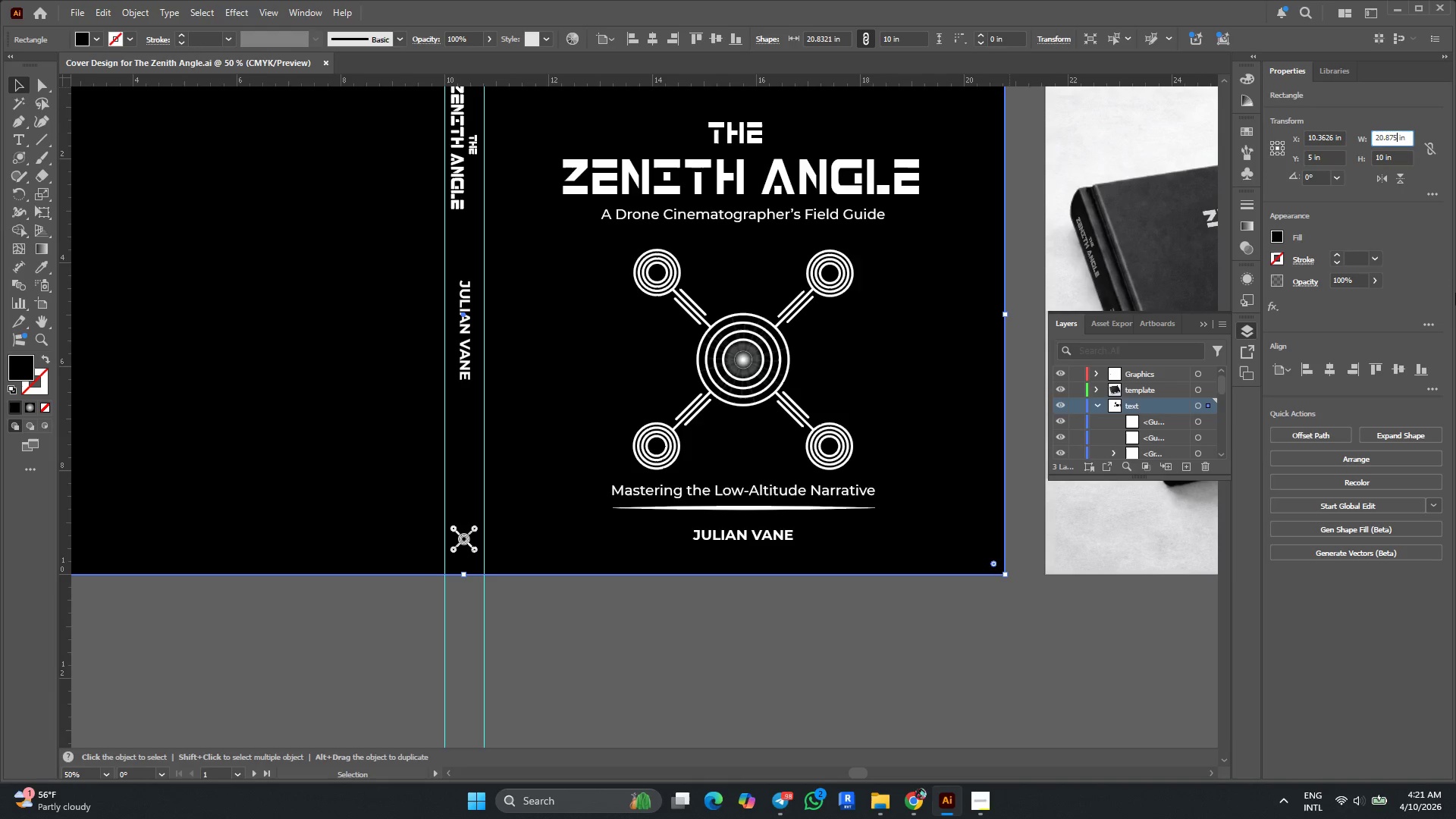 
key(Alt+AltLeft)
 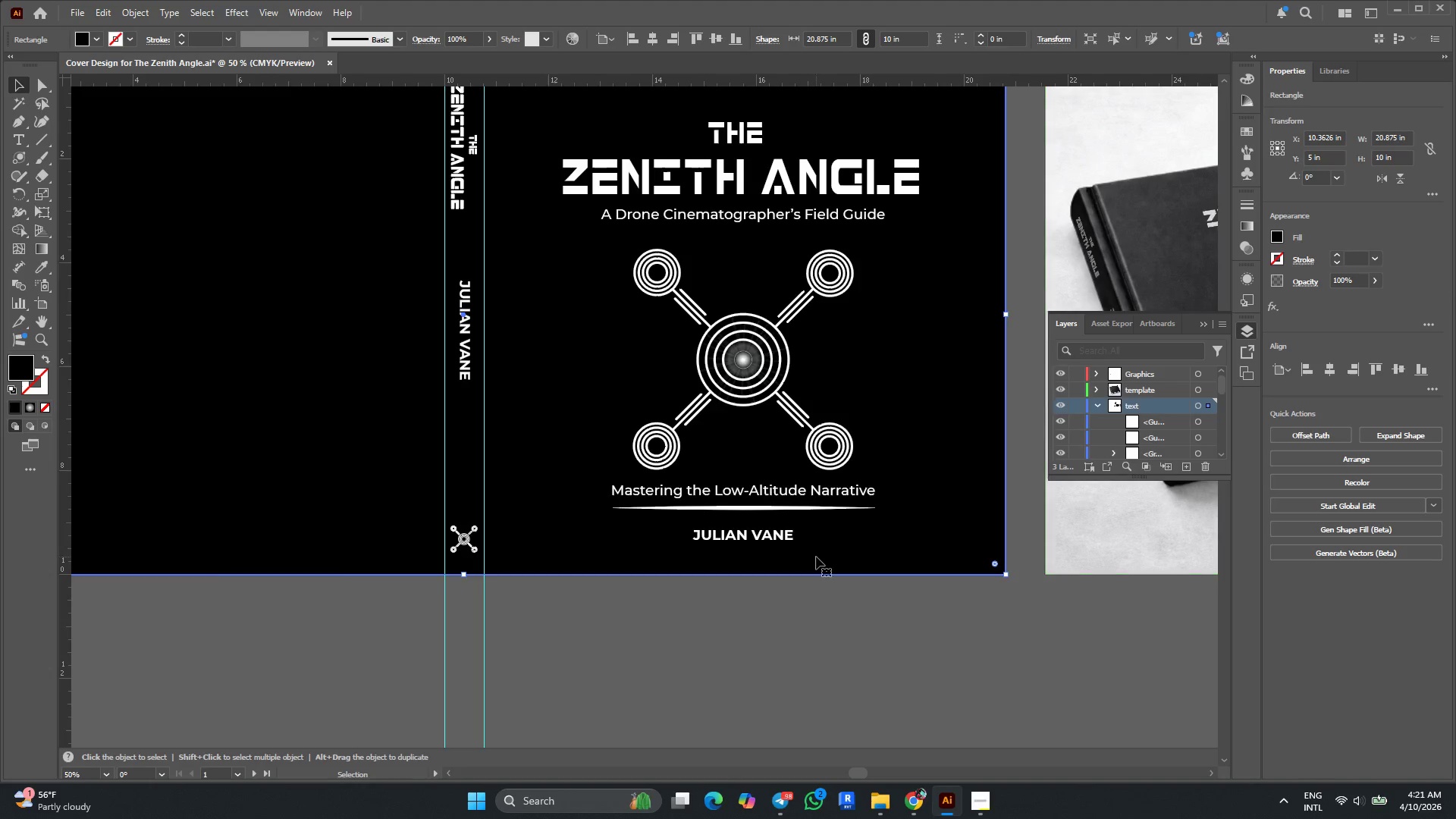 
scroll: coordinate [816, 557], scroll_direction: down, amount: 3.0
 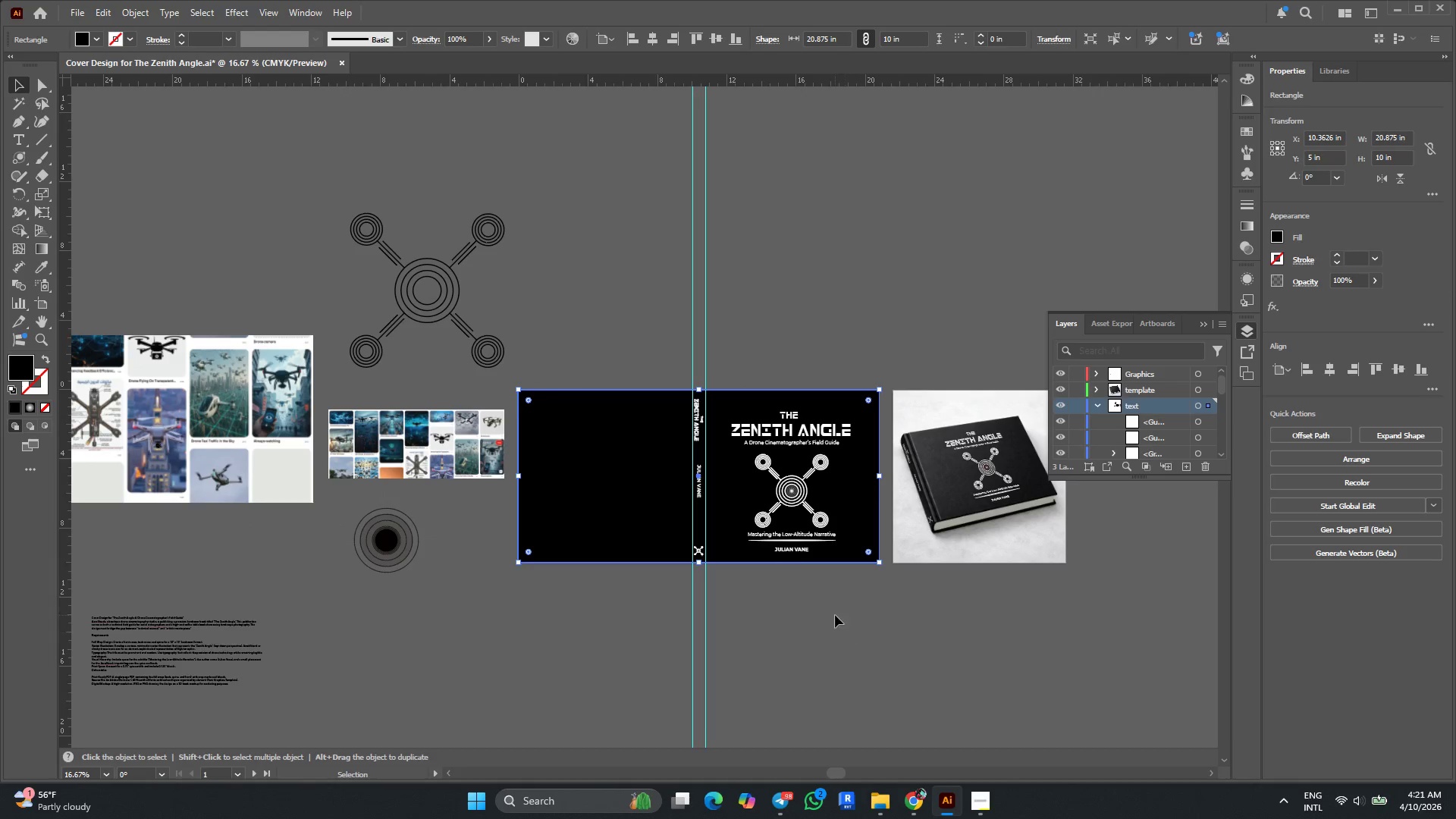 
hold_key(key=AltLeft, duration=0.48)
scroll: coordinate [704, 434], scroll_direction: none, amount: 0.0
 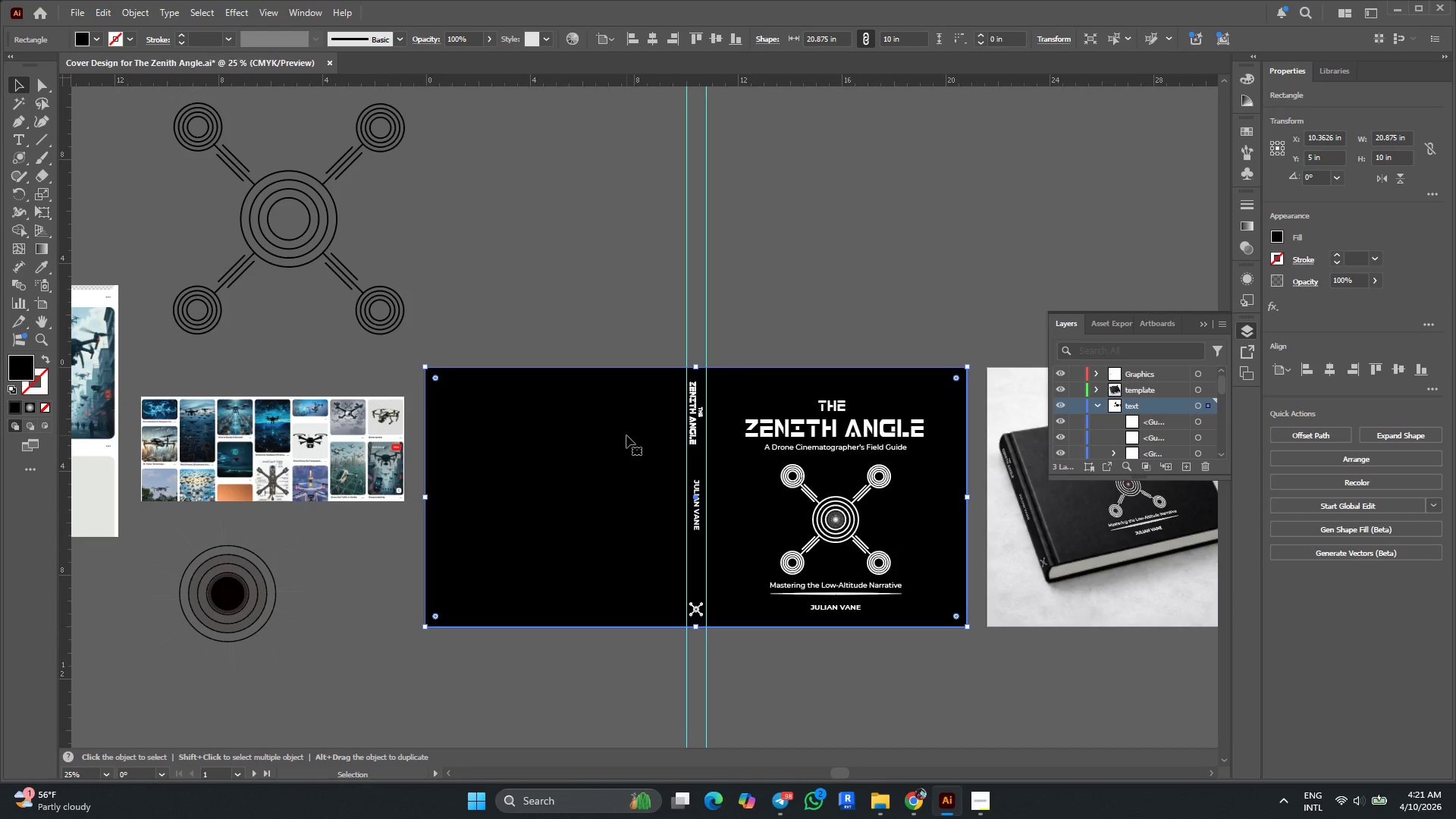 
hold_key(key=AltLeft, duration=0.47)
scroll: coordinate [714, 497], scroll_direction: up, amount: 4.0
 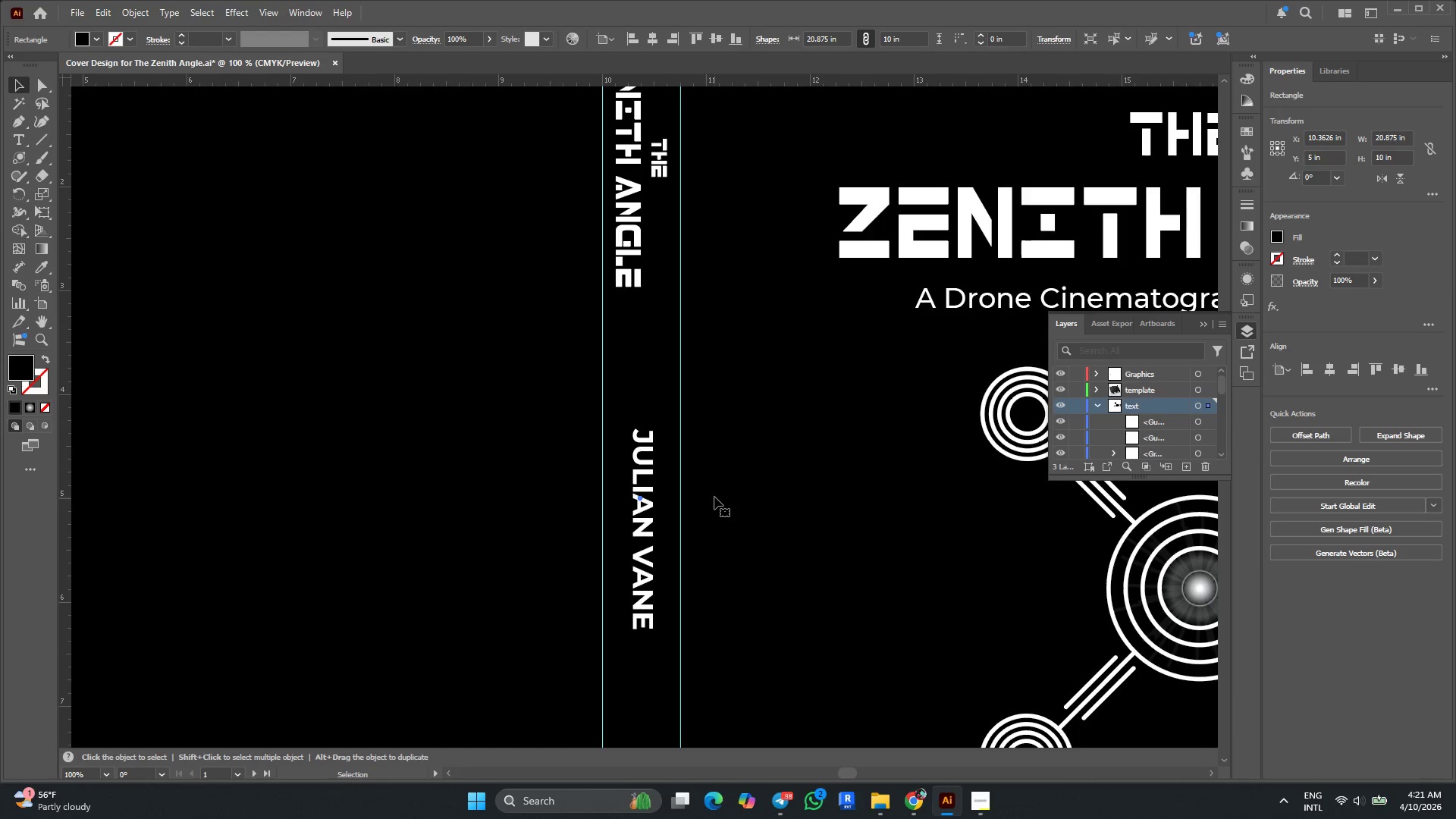 
hold_key(key=AltLeft, duration=0.38)
scroll: coordinate [714, 497], scroll_direction: none, amount: 0.0
 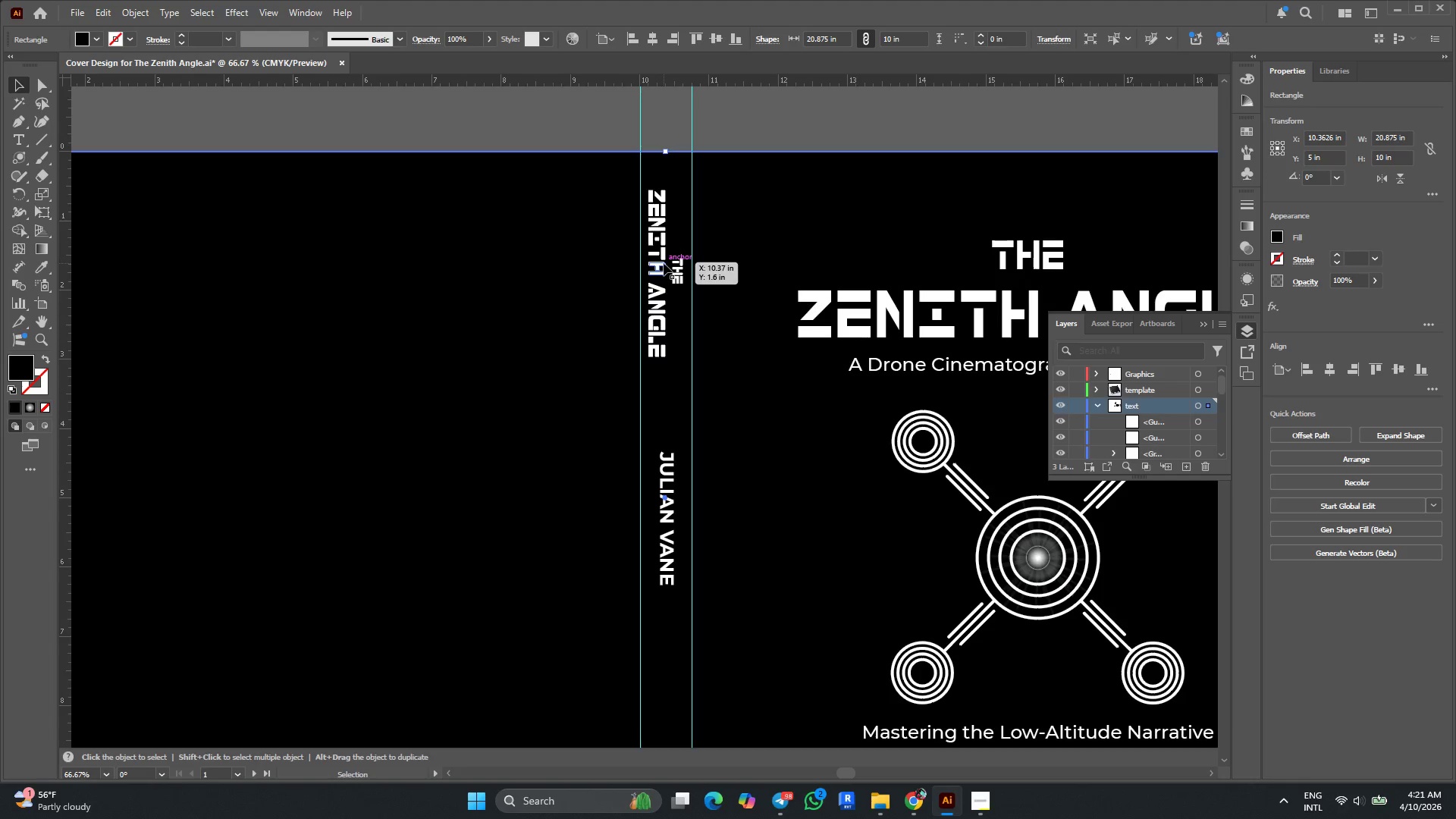 
scroll: coordinate [664, 262], scroll_direction: down, amount: 8.0
 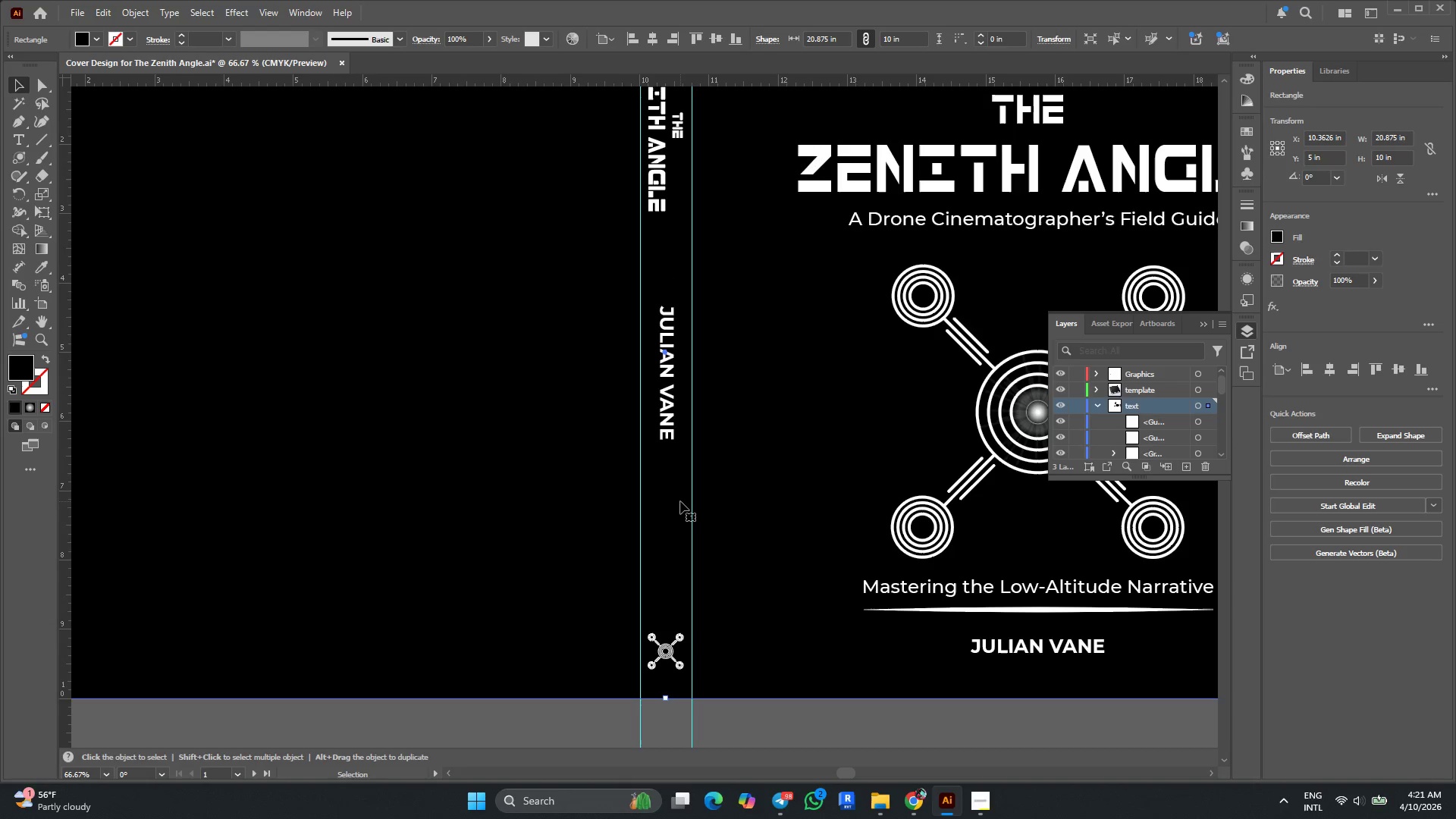 
scroll: coordinate [680, 501], scroll_direction: up, amount: 5.0
 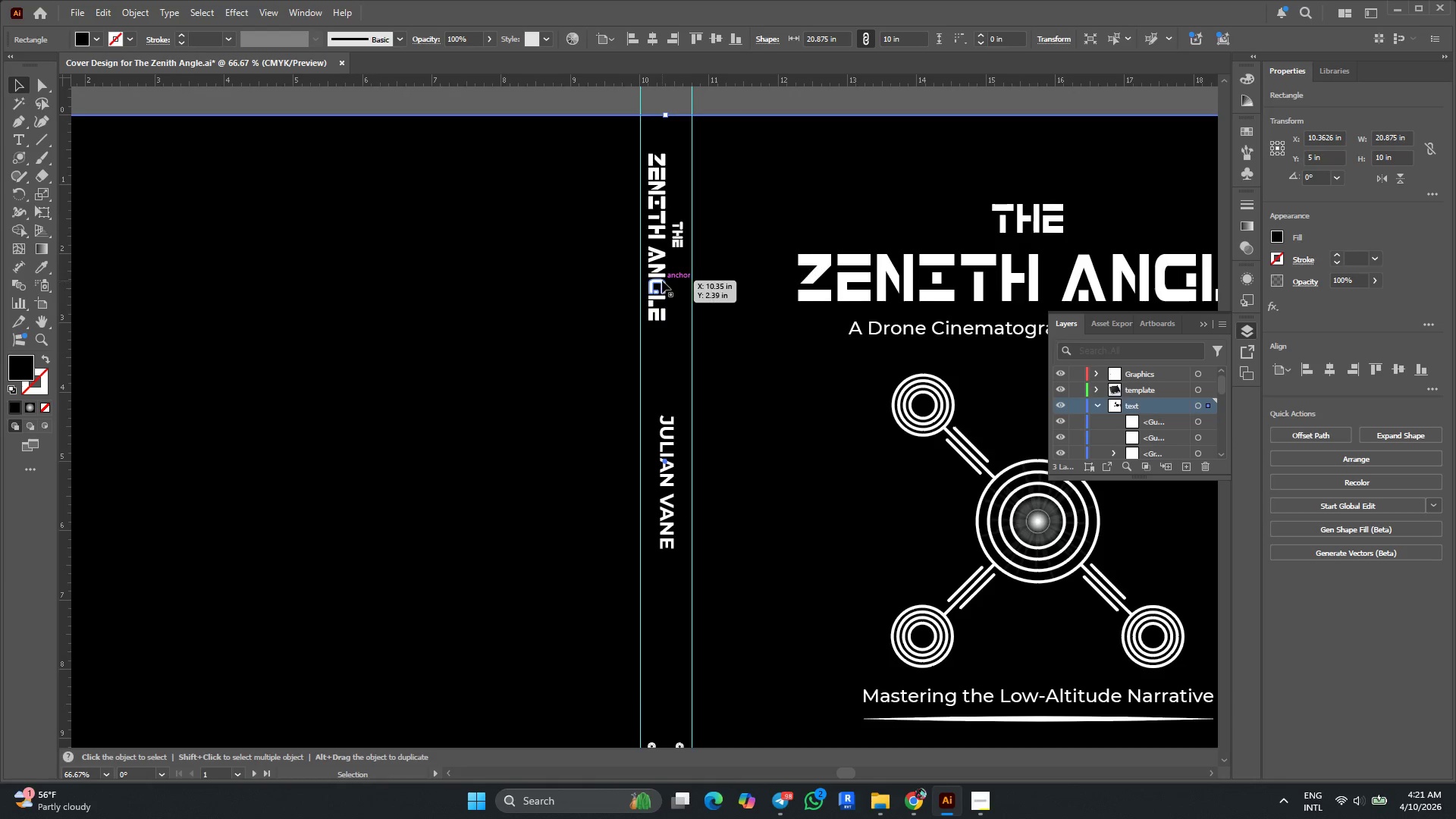 
left_click([662, 281])
 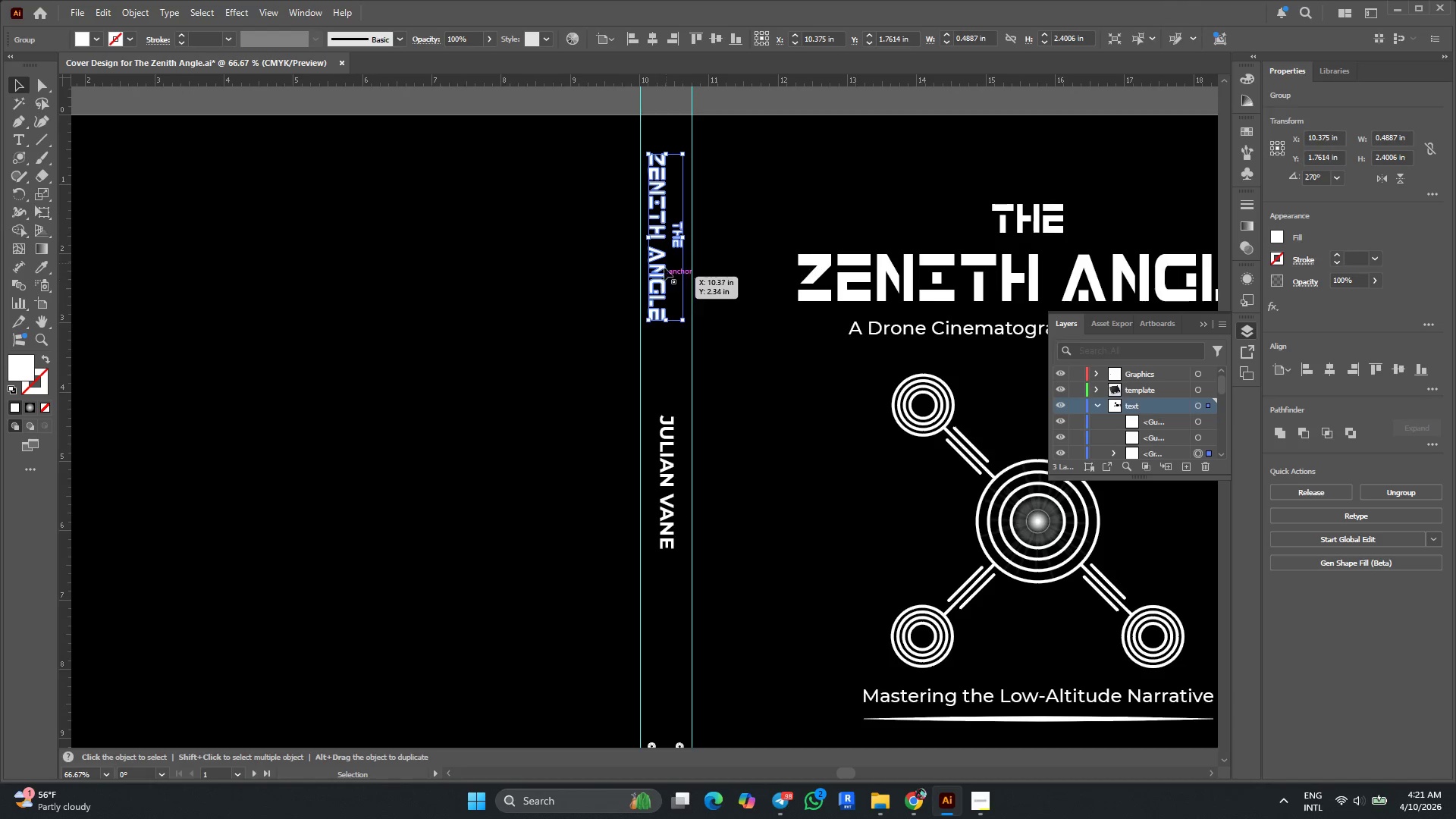 
hold_key(key=ShiftLeft, duration=3.39)
hold_key(key=AltLeft, duration=3.12)
left_click_drag(start_coordinate=[682, 151], to_coordinate=[682, 159])
 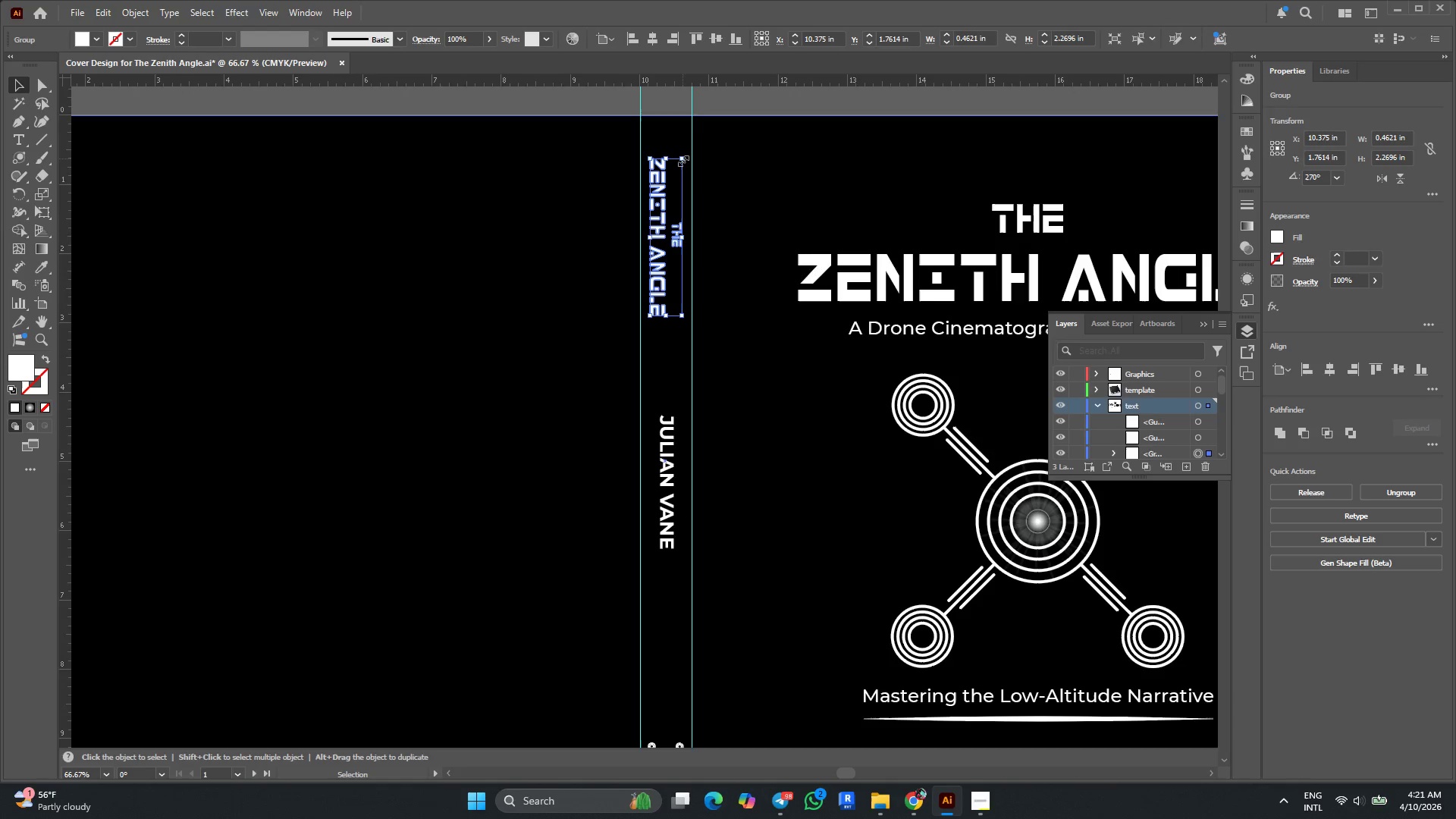 
hold_key(key=AltLeft, duration=0.31)
scroll: coordinate [663, 290], scroll_direction: down, amount: 2.0
 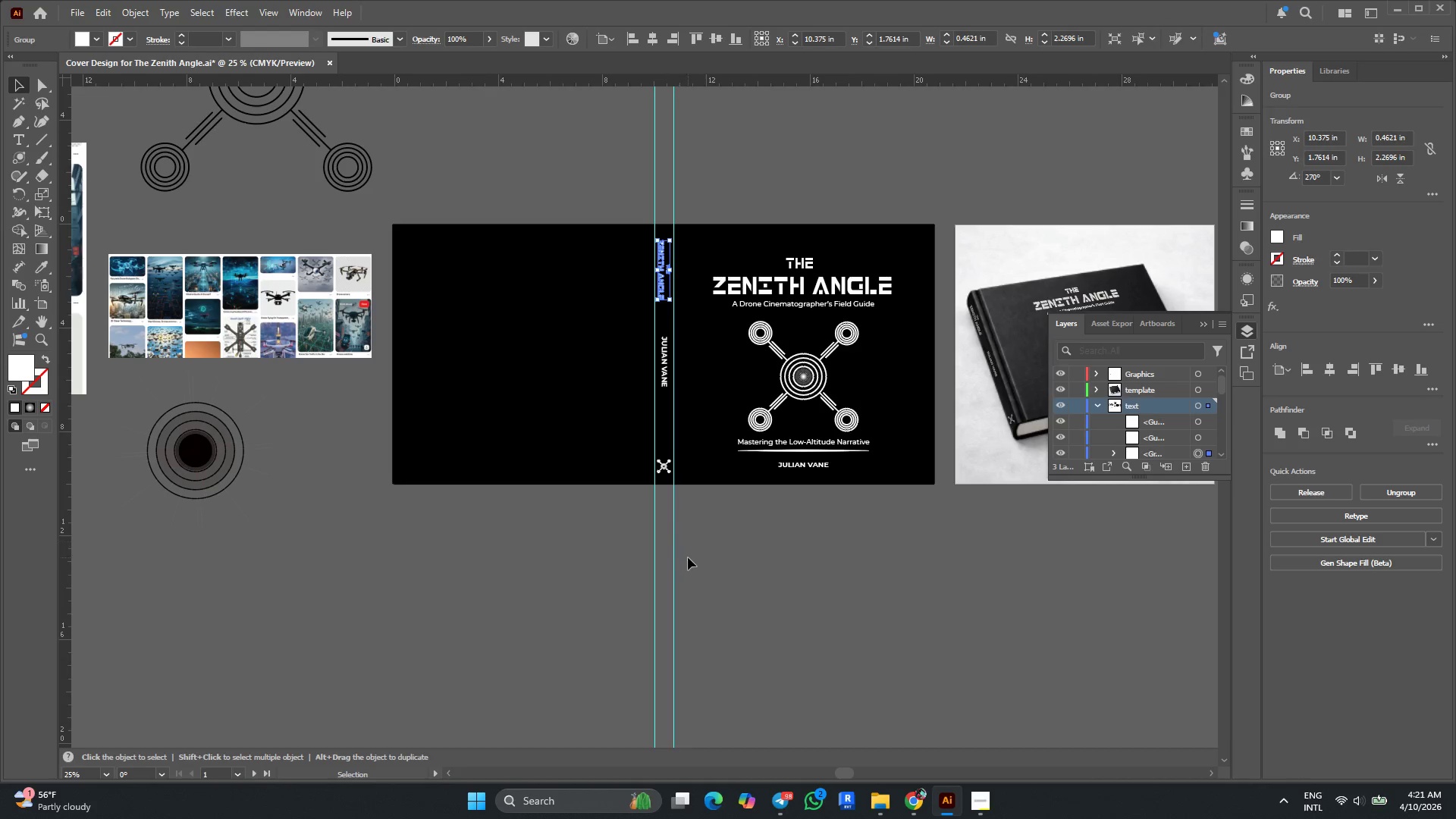 
left_click([742, 562])
 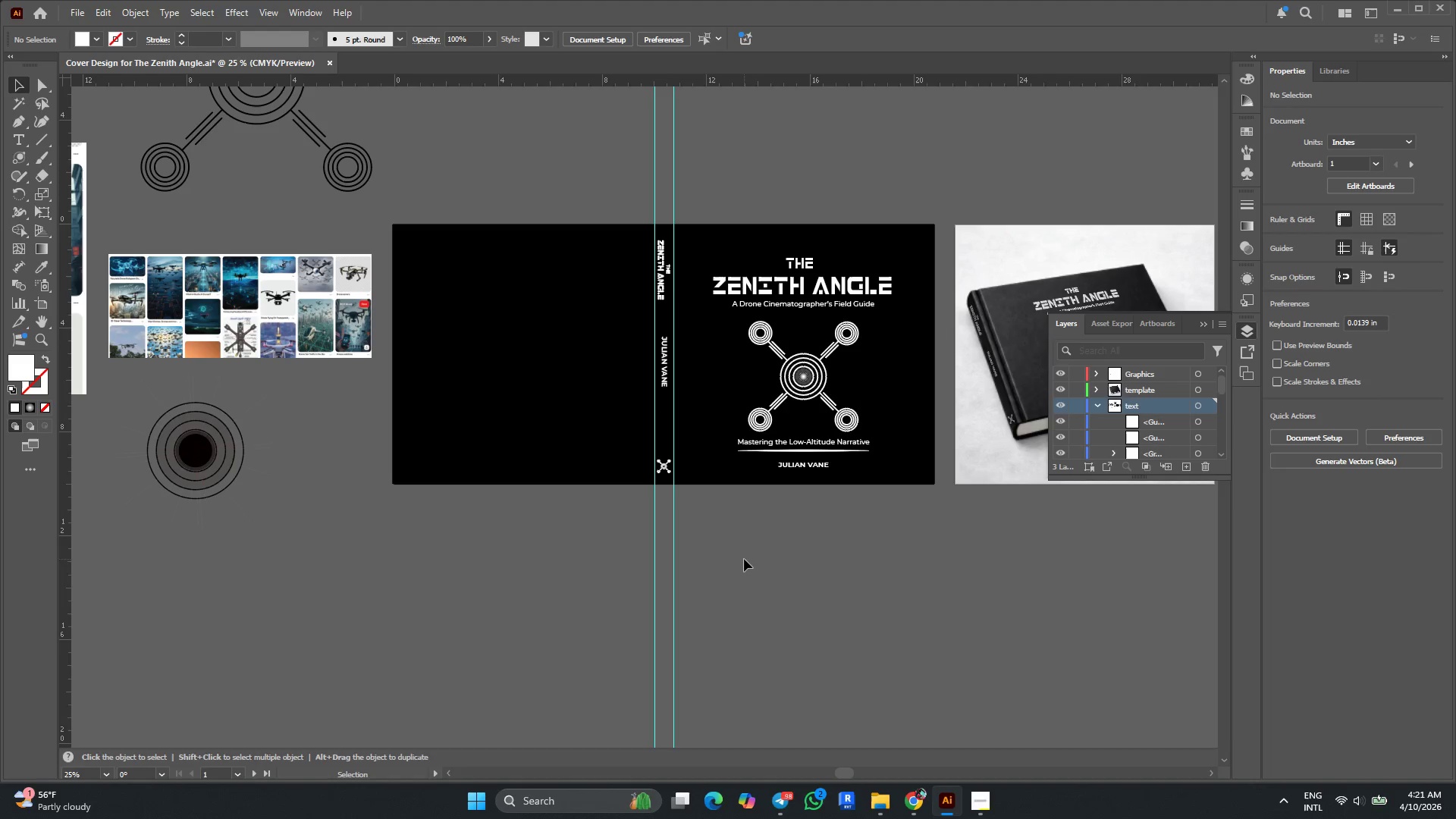 
key(Shift+O)
 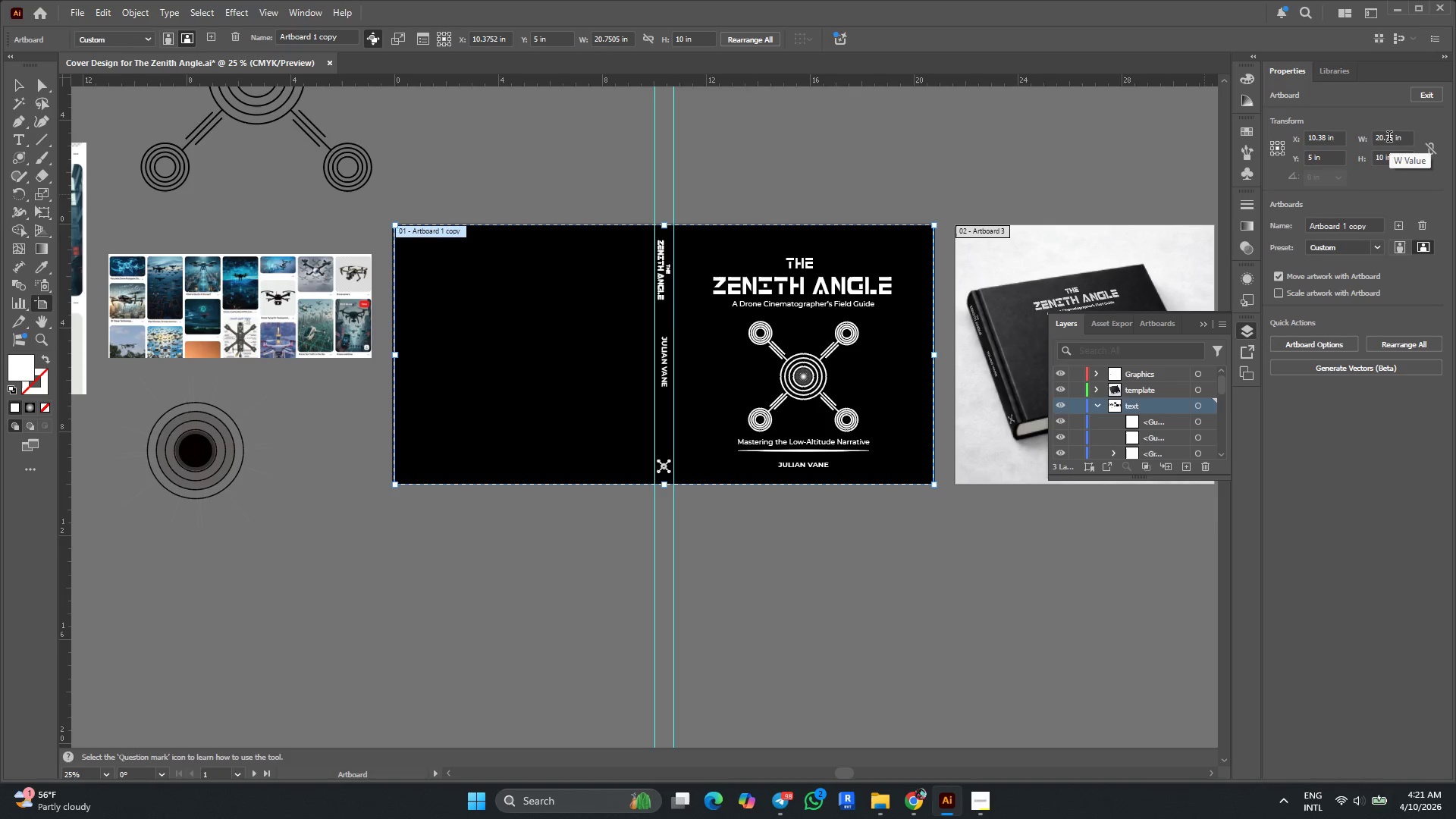 
left_click_drag(start_coordinate=[1393, 138], to_coordinate=[1385, 140])
 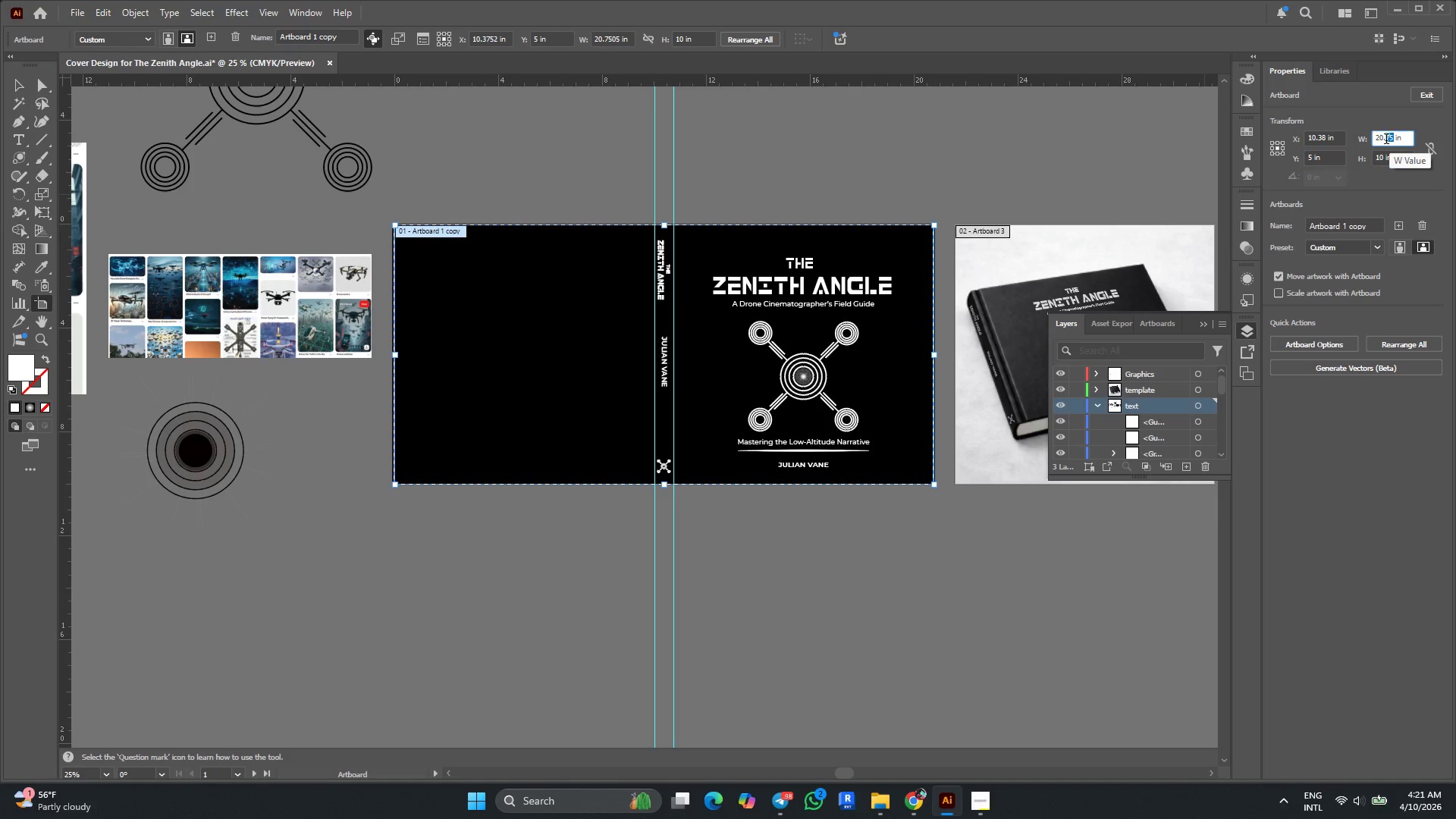 
left_click([1387, 140])
 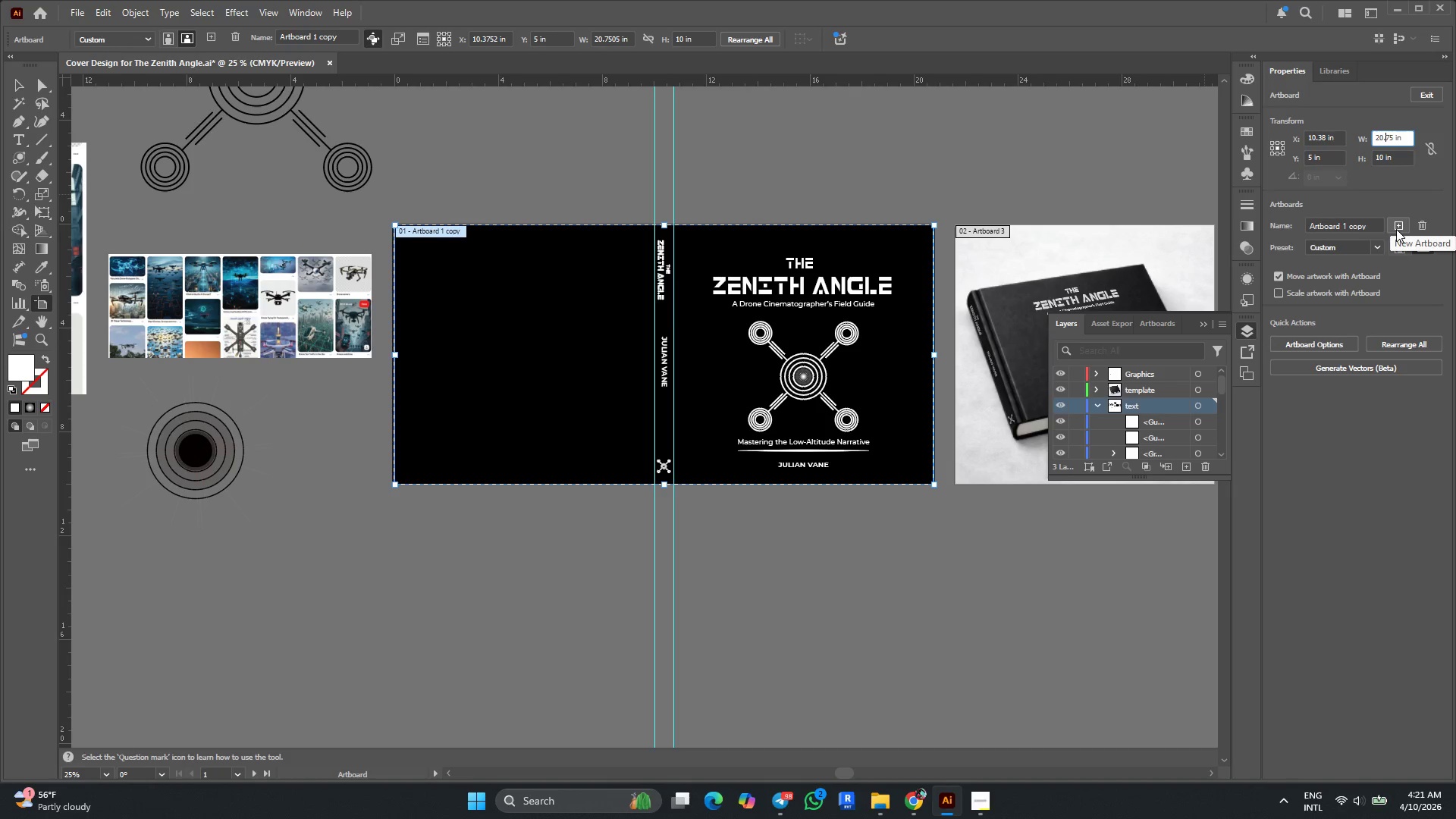 
key(Numpad8)
 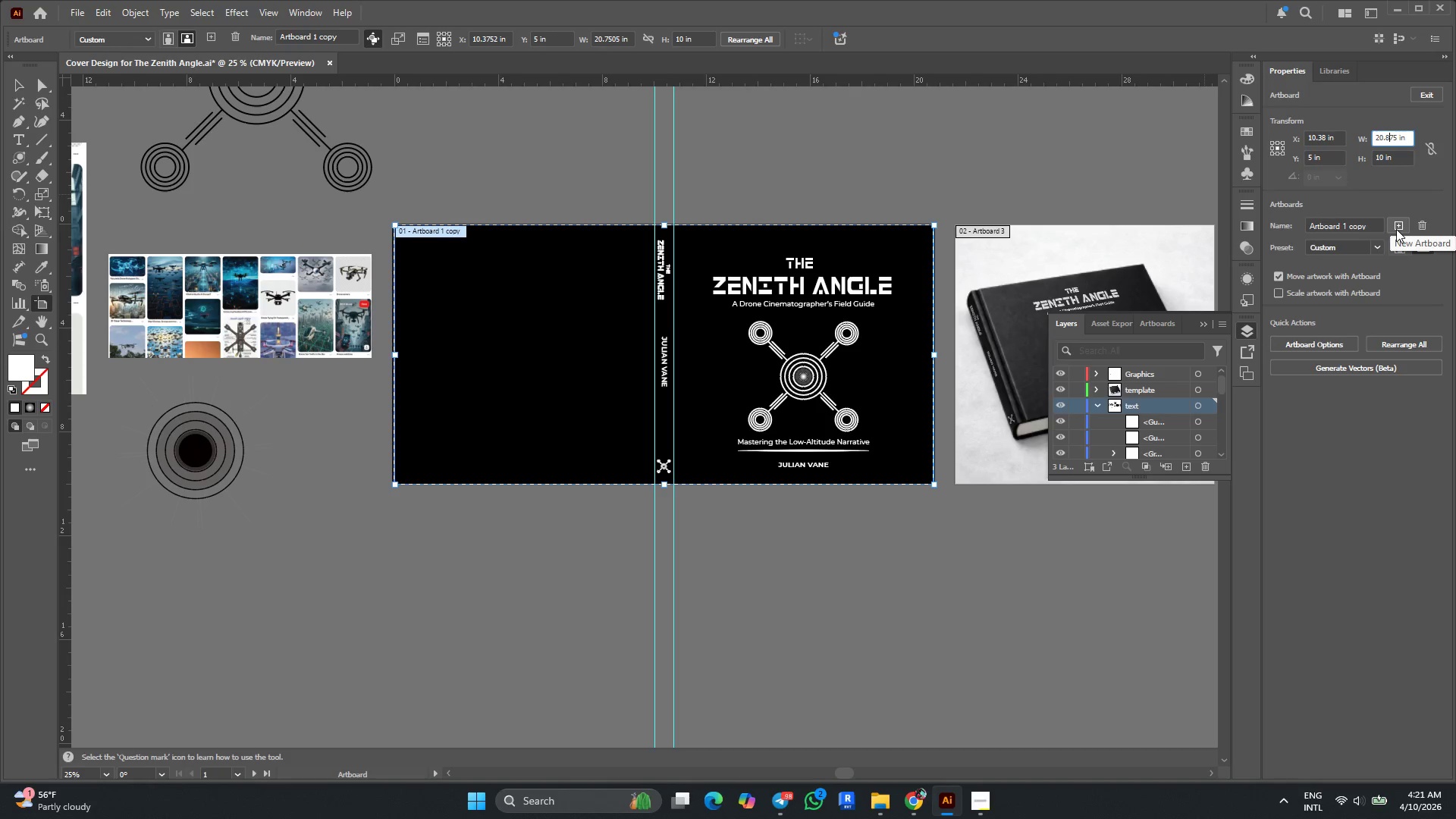 
key(Enter)
 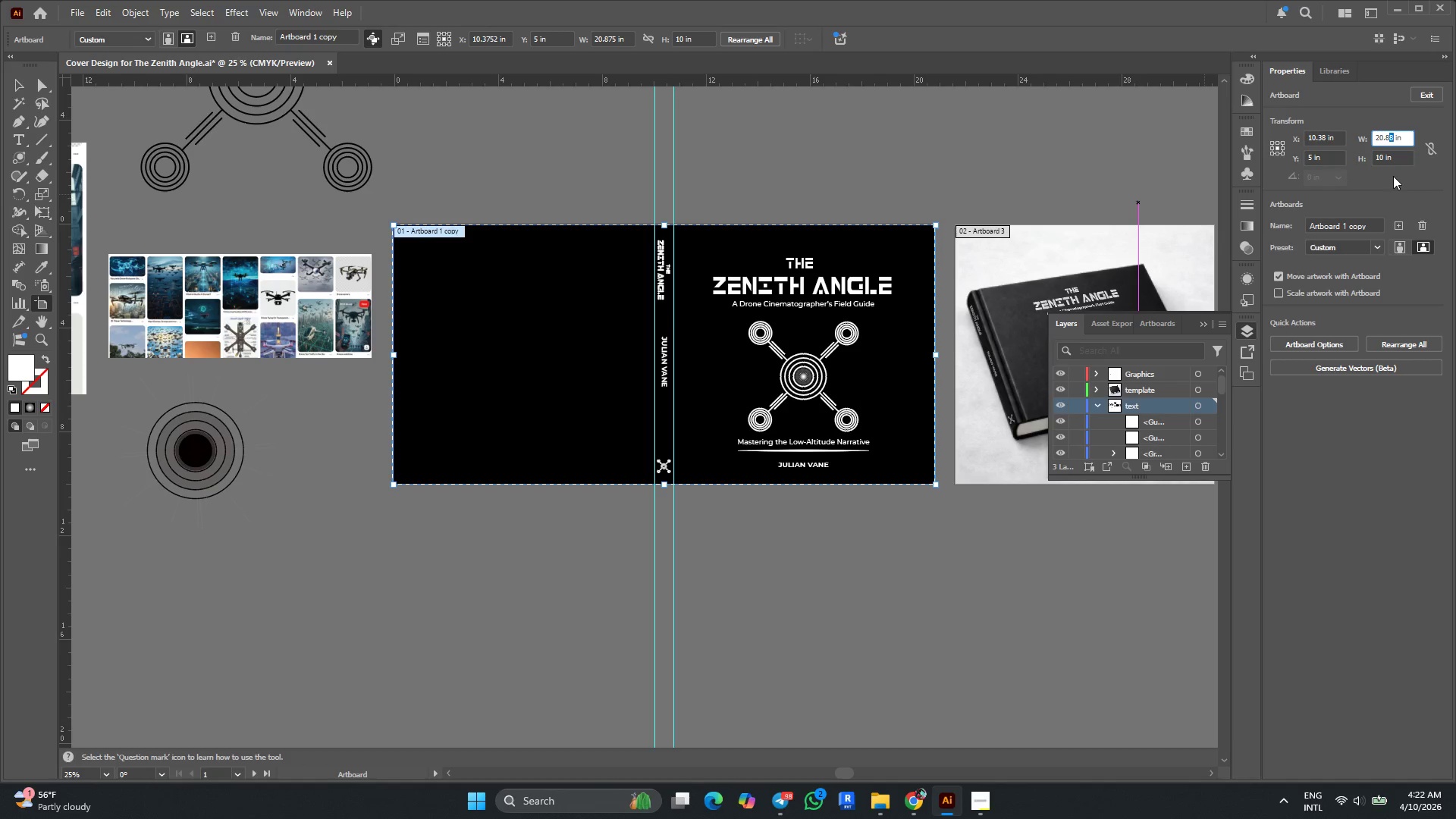 
key(Numpad7)
 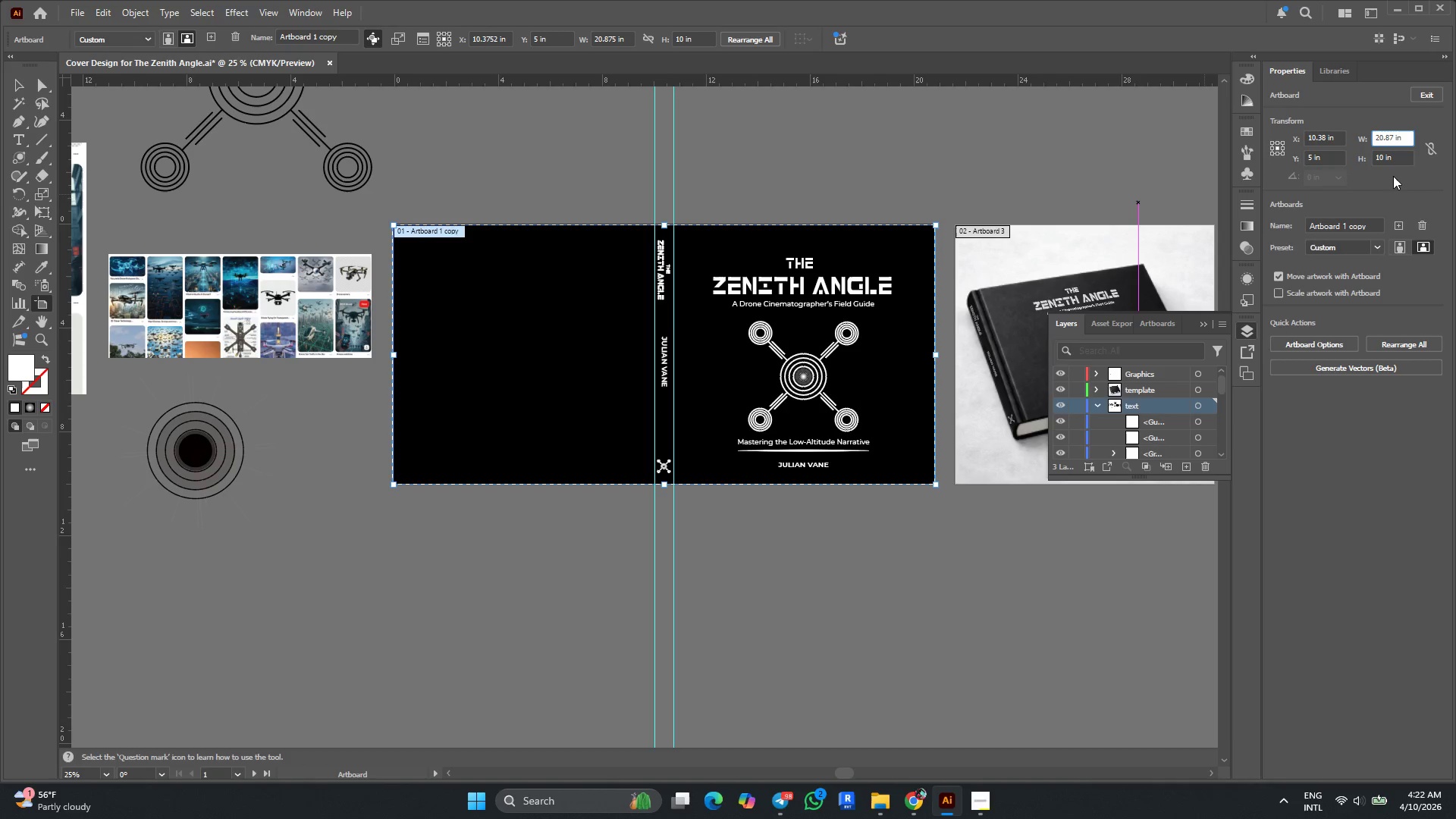 
key(Numpad5)
 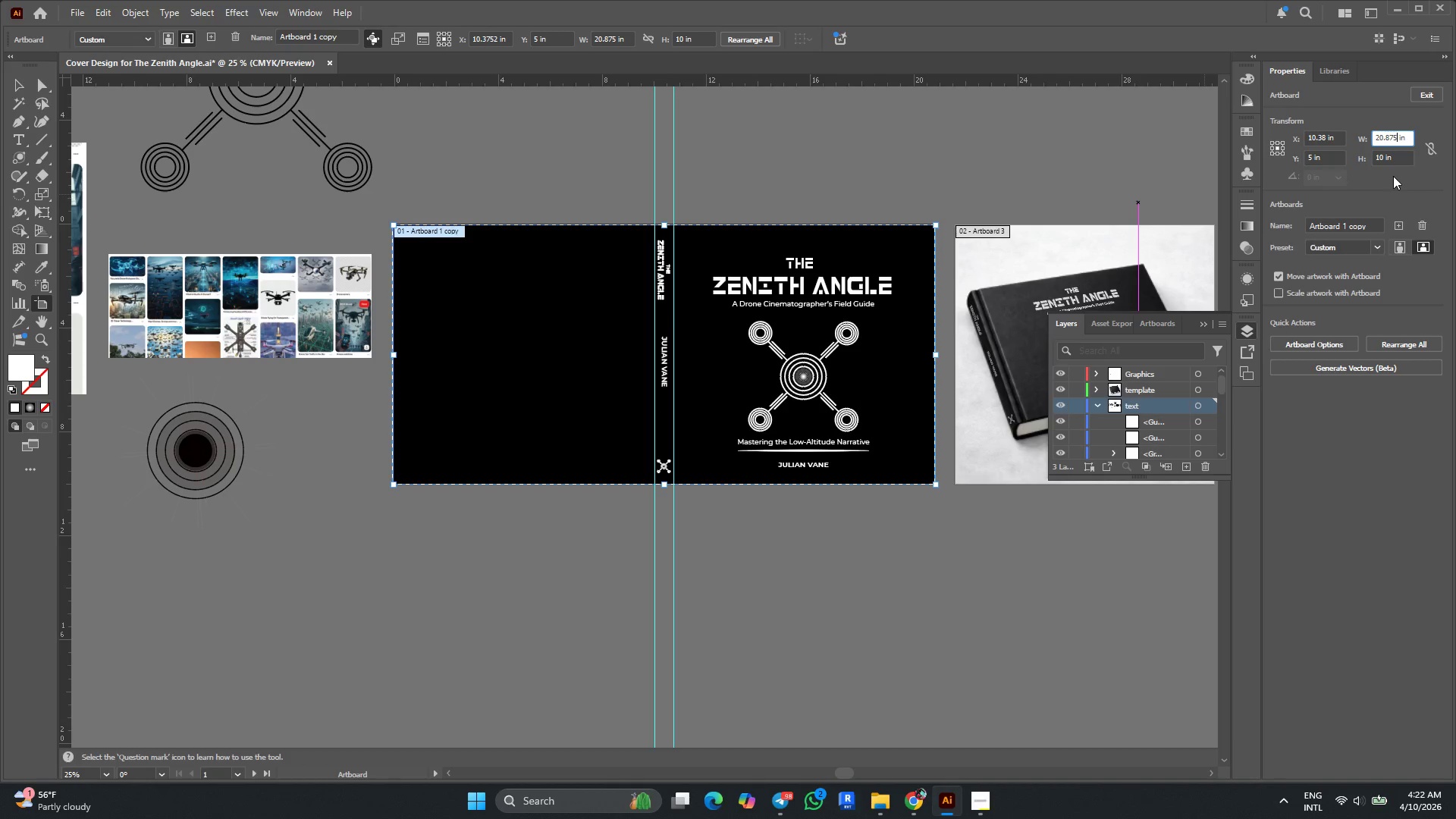 
key(Enter)
 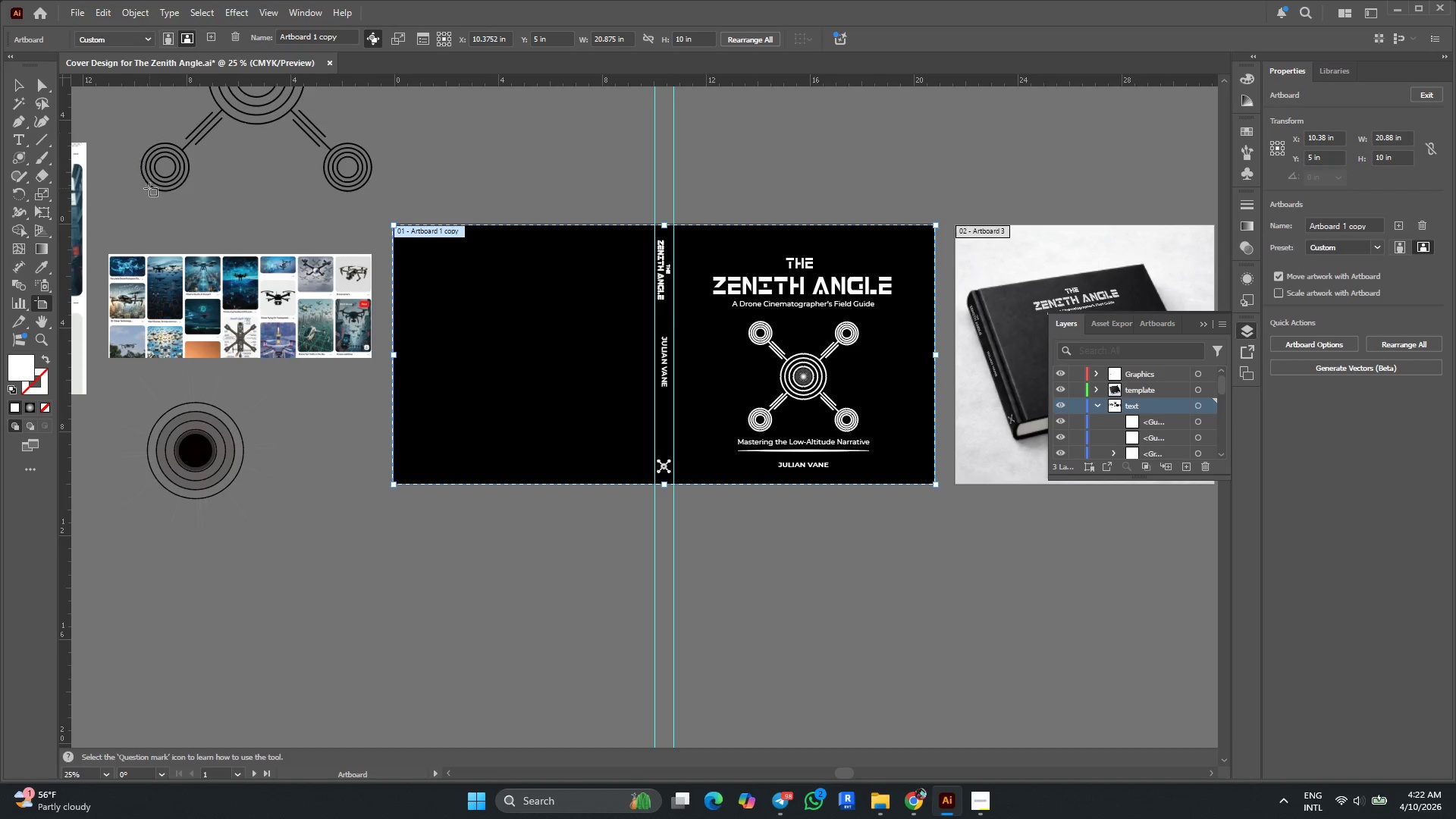 
left_click([16, 85])
 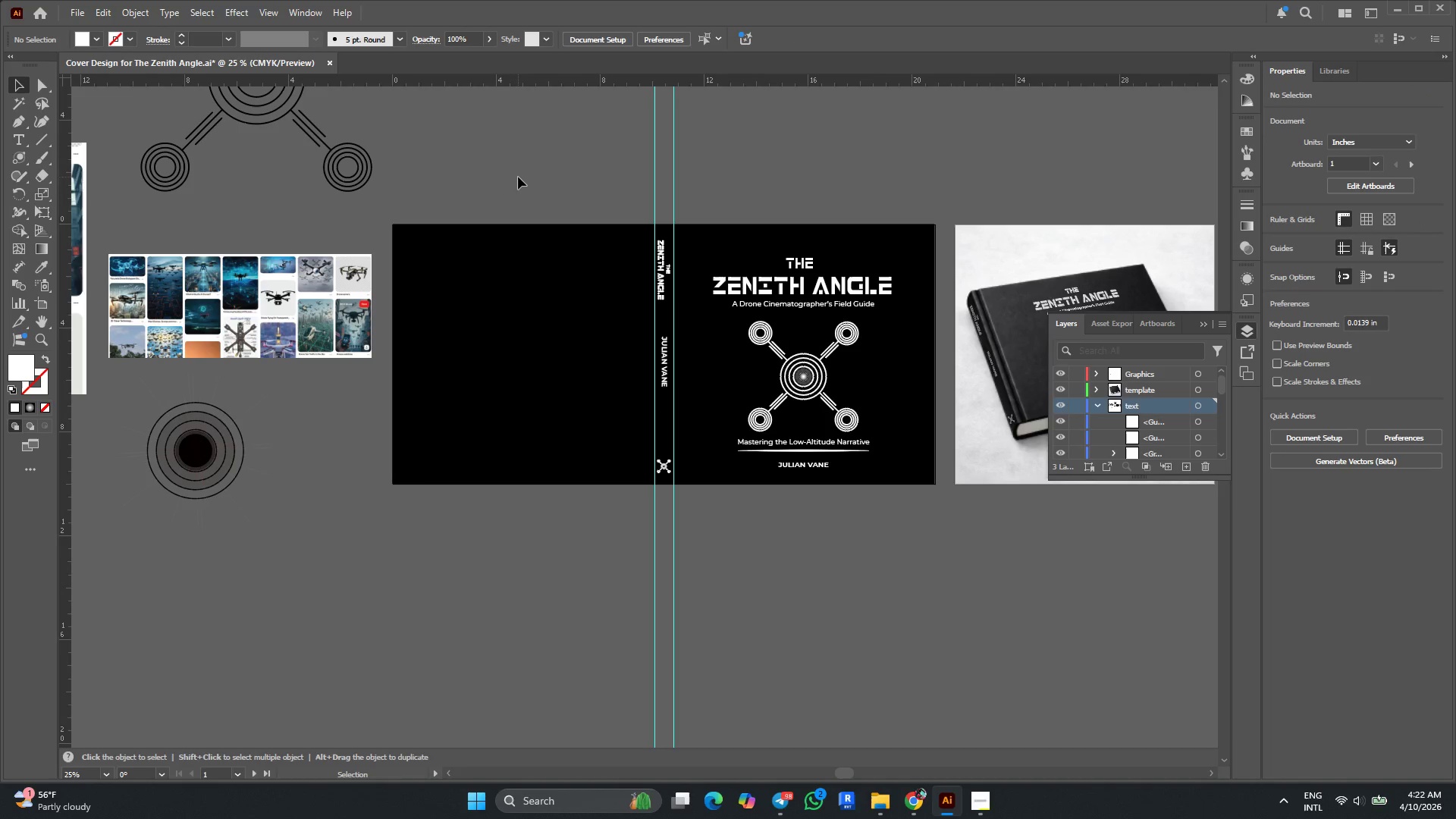 
key(Alt+AltLeft)
 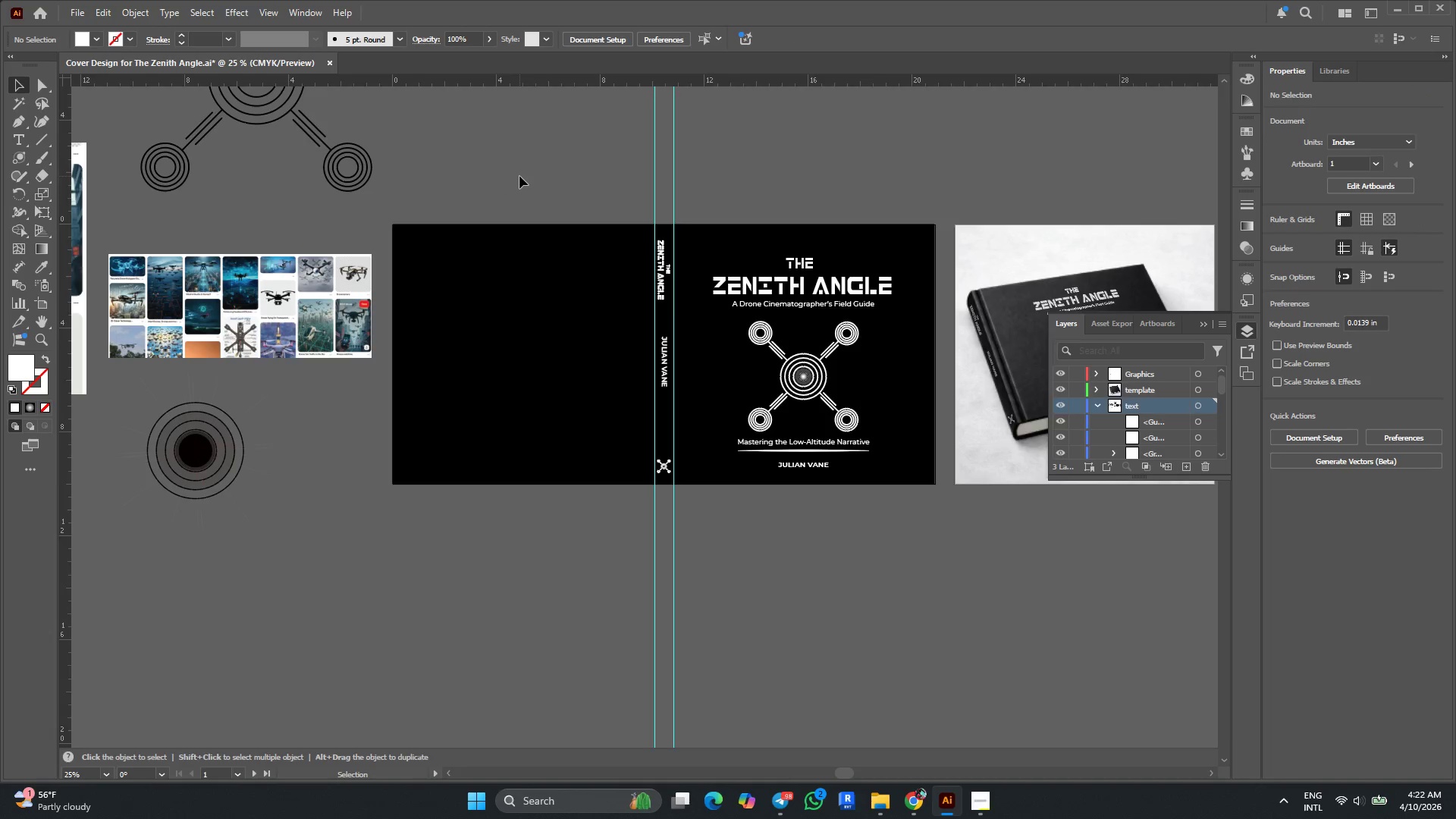 
scroll: coordinate [519, 176], scroll_direction: down, amount: 3.0
 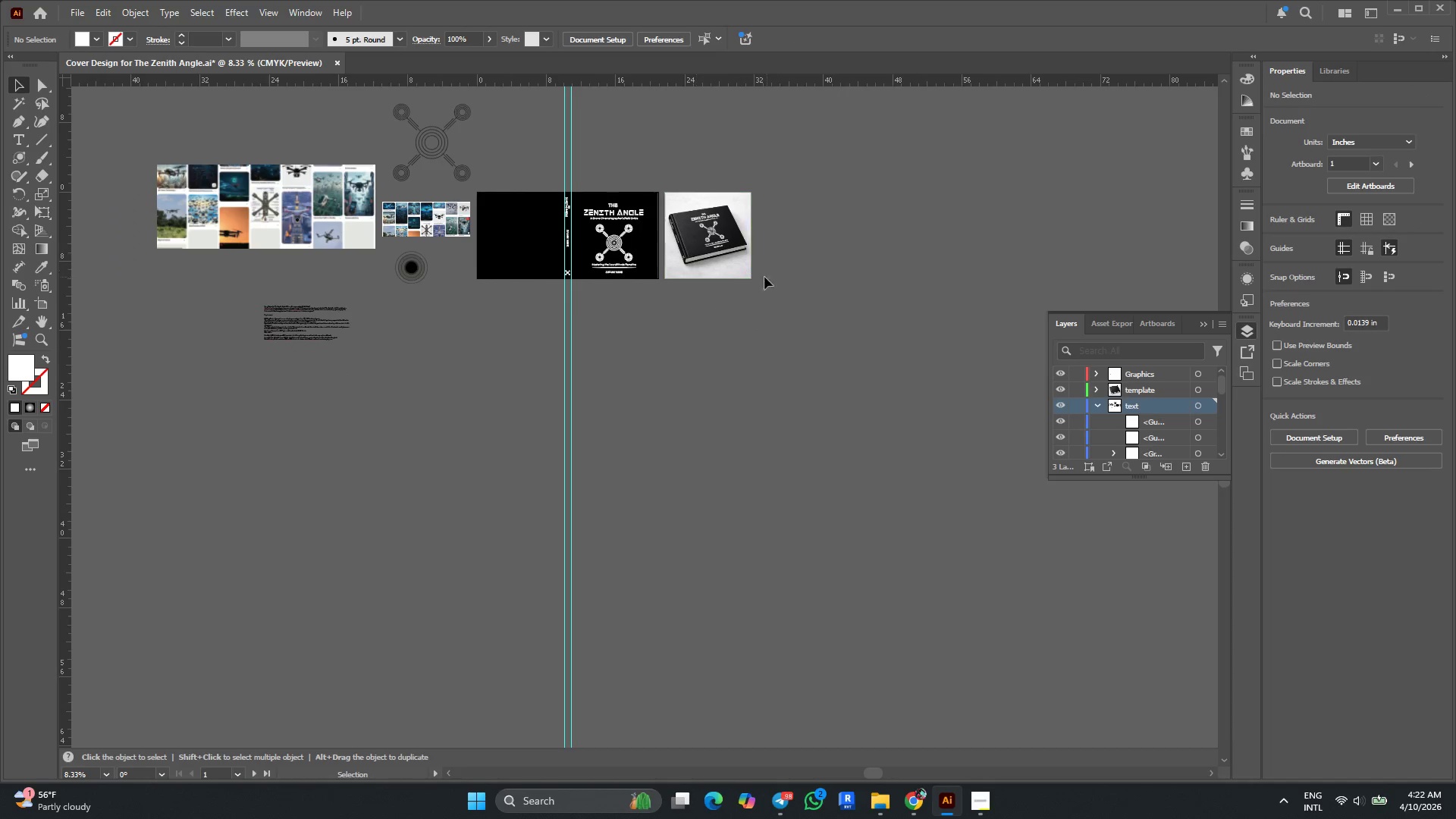 
hold_key(key=AltLeft, duration=0.56)
scroll: coordinate [759, 213], scroll_direction: up, amount: 3.0
 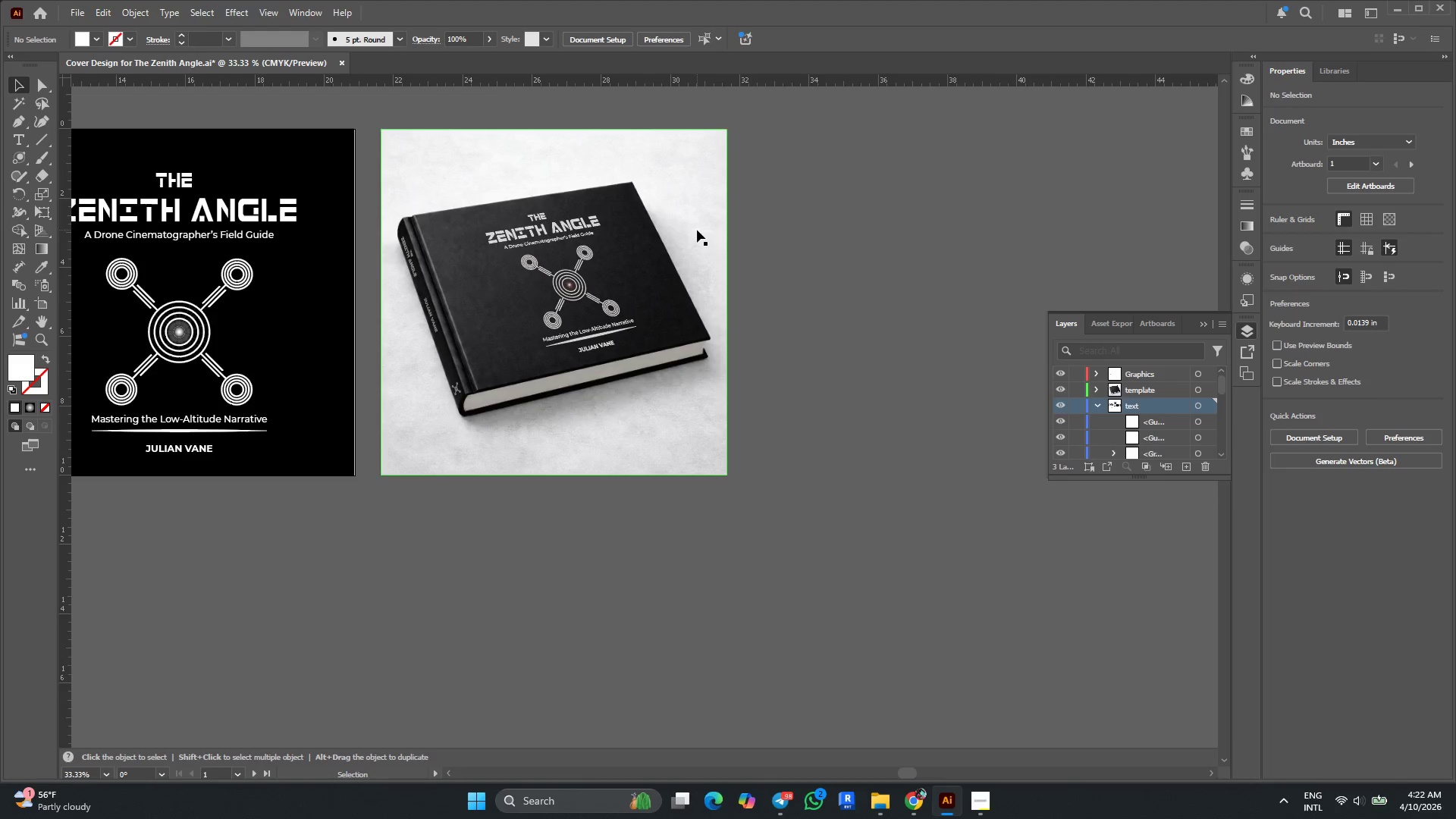 
hold_key(key=AltLeft, duration=1.28)
scroll: coordinate [598, 253], scroll_direction: up, amount: 3.0
 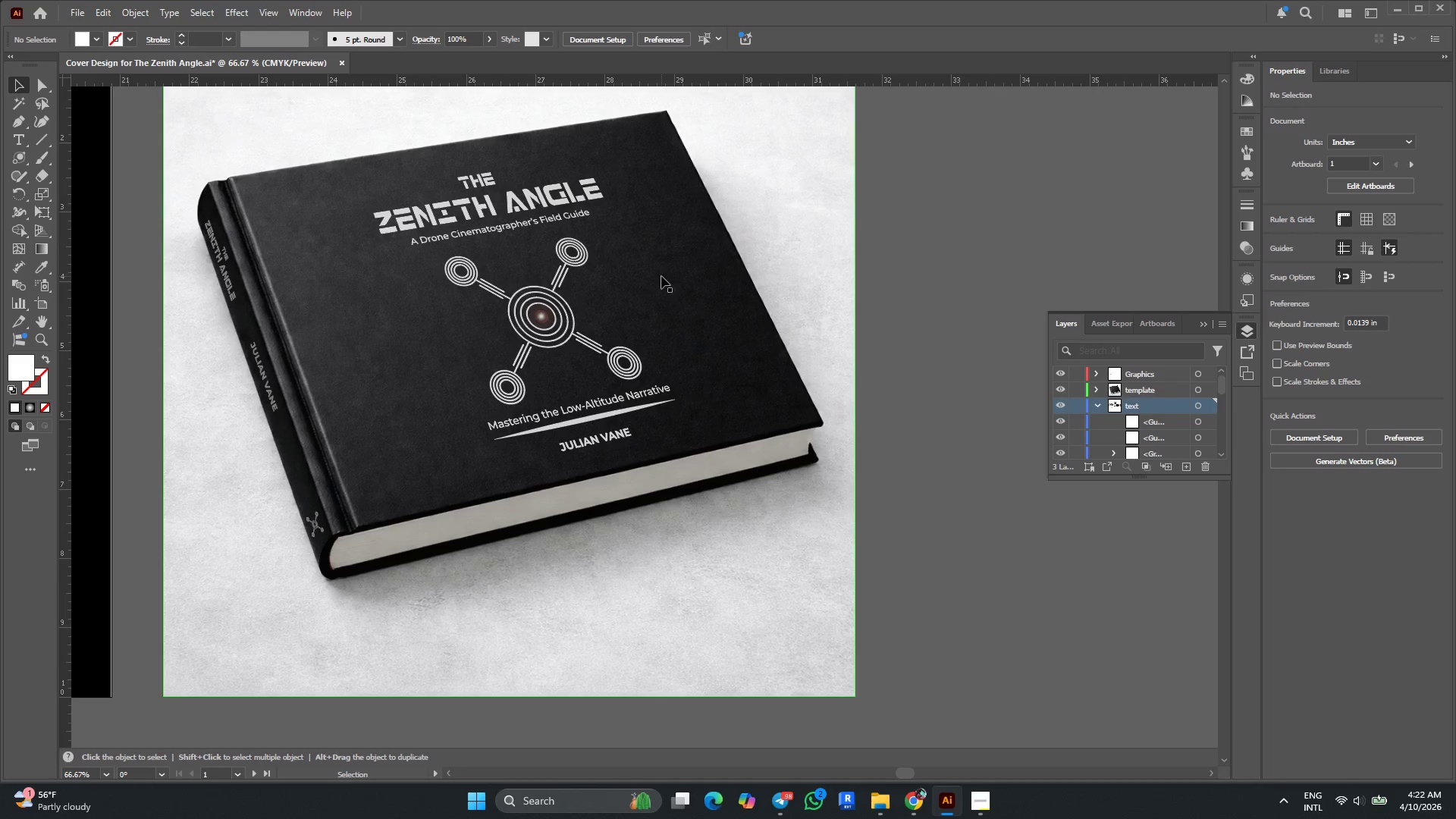 
wait(6.56)
 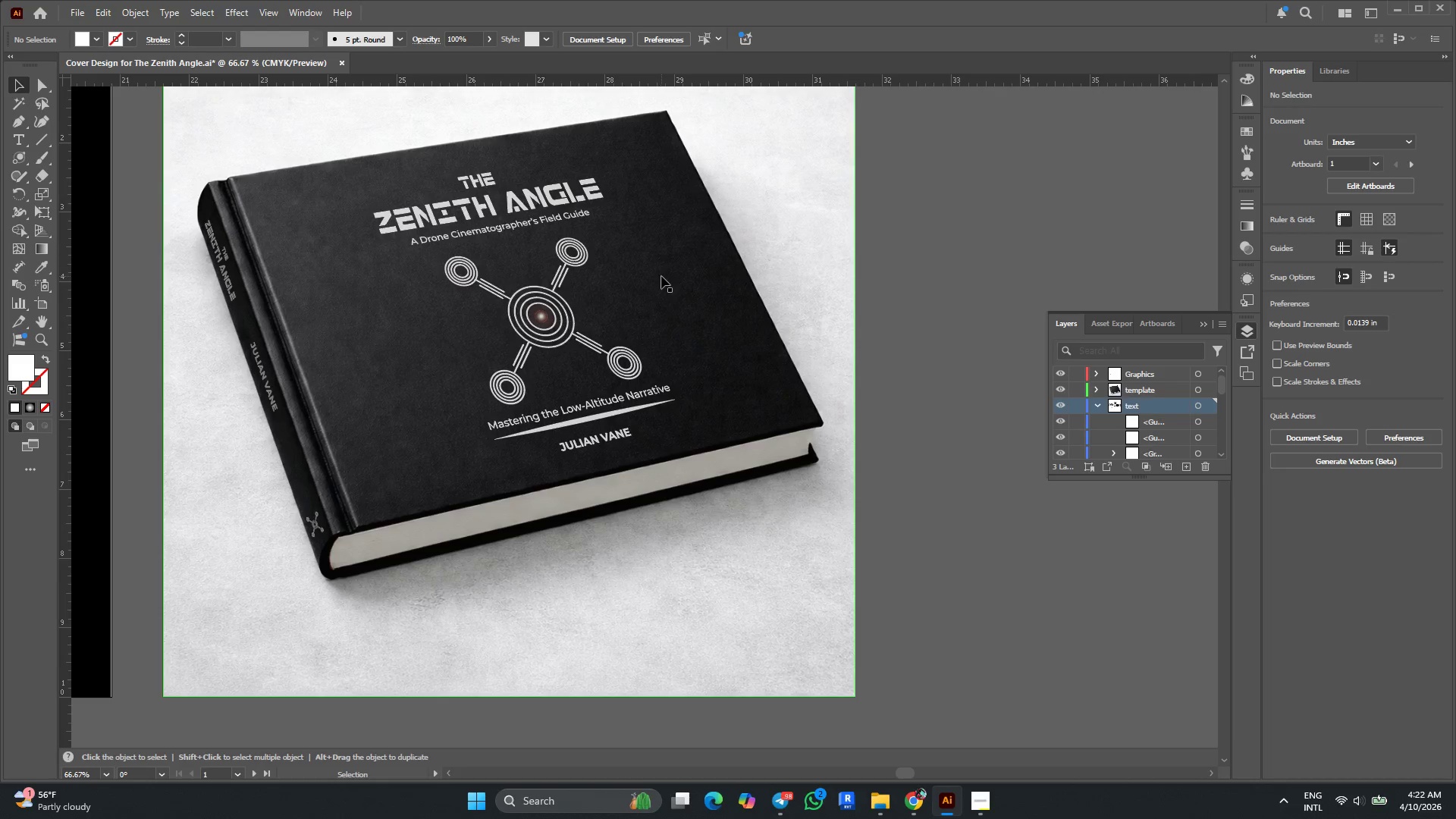 
hold_key(key=AltLeft, duration=1.66)
scroll: coordinate [326, 504], scroll_direction: up, amount: 5.0
 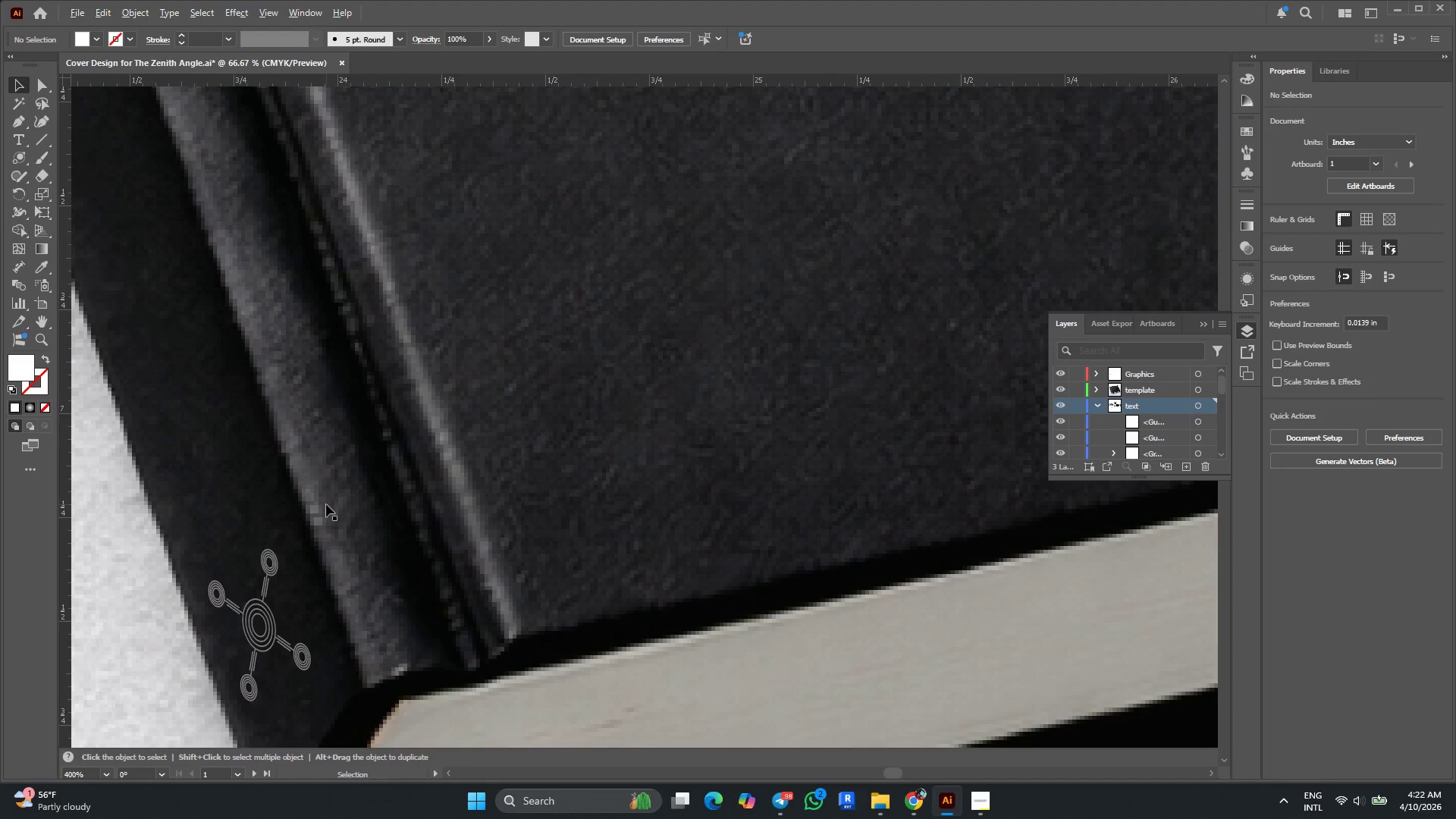 
scroll: coordinate [326, 504], scroll_direction: down, amount: 4.0
 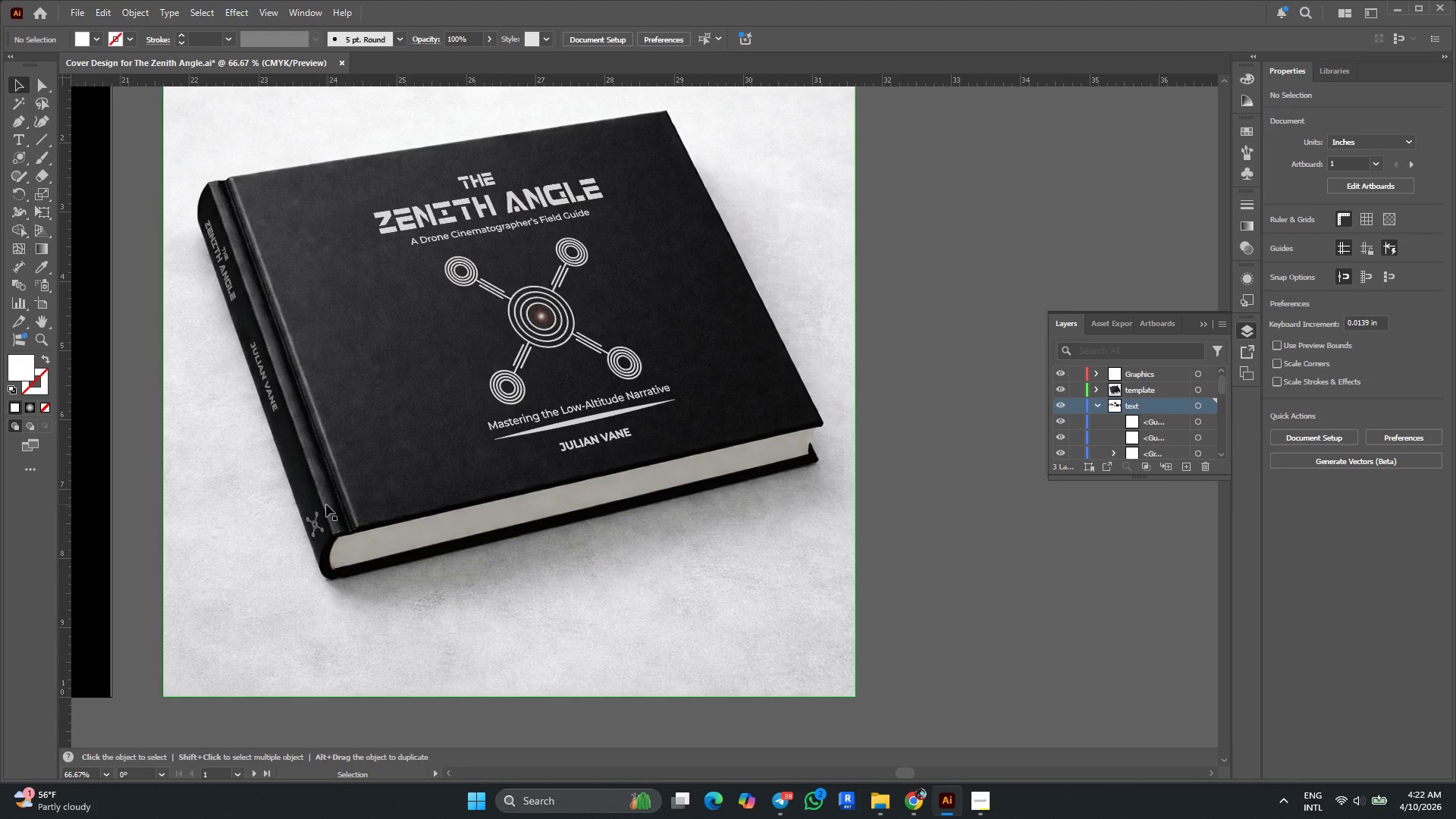 
hold_key(key=AltLeft, duration=0.53)
scroll: coordinate [441, 469], scroll_direction: up, amount: 3.0
 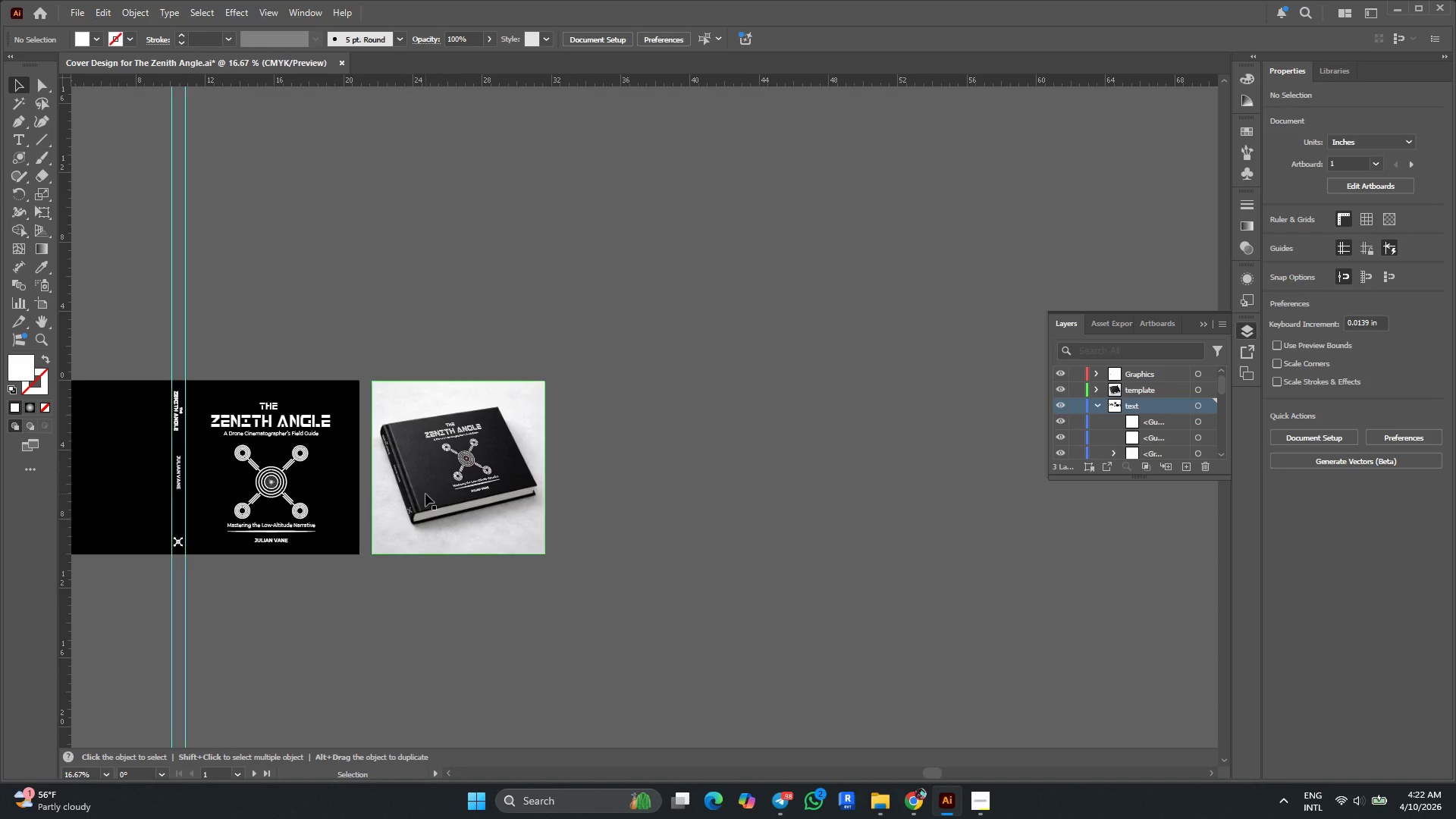 
hold_key(key=AltLeft, duration=1.45)
scroll: coordinate [163, 535], scroll_direction: up, amount: 3.0
 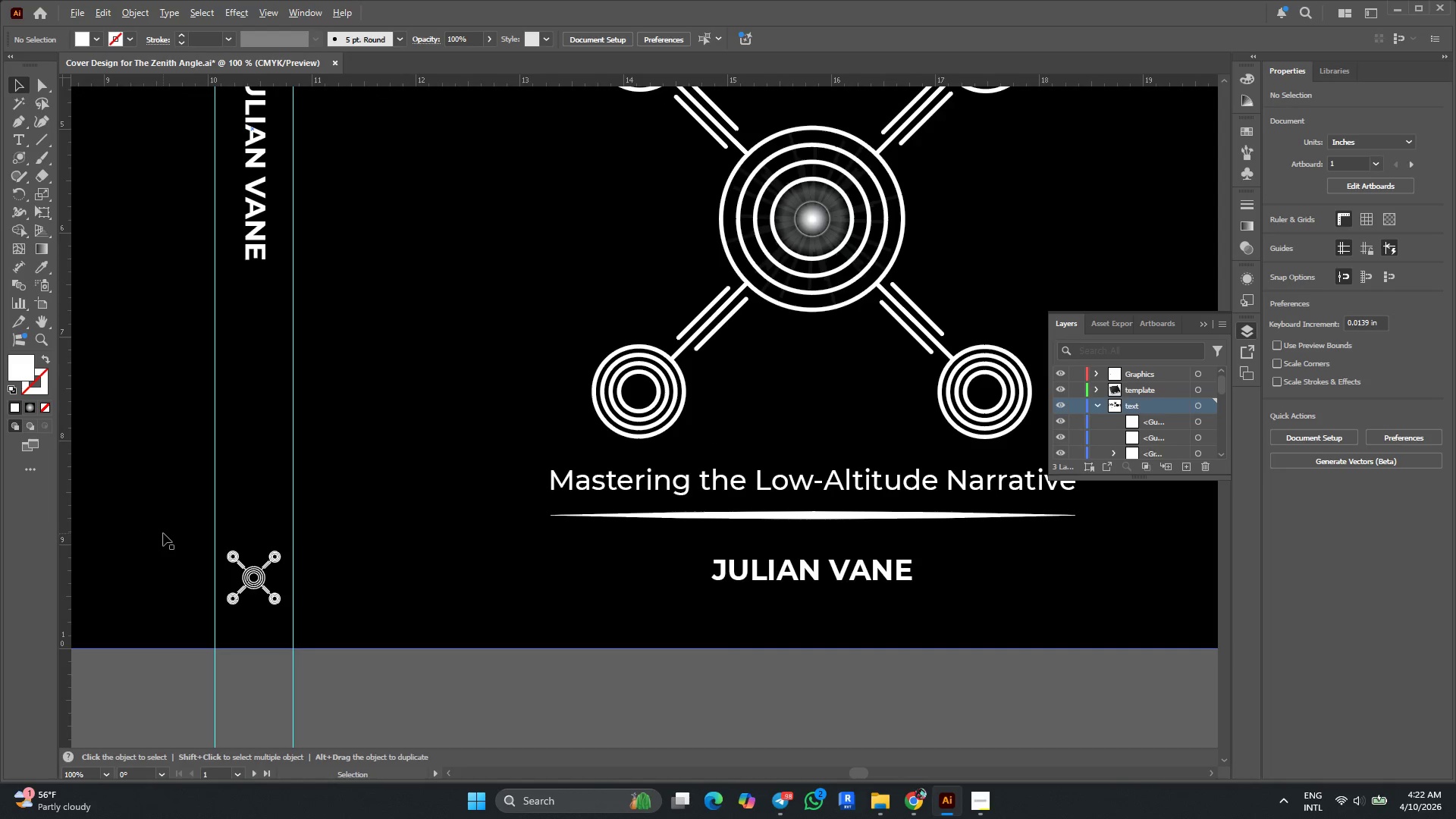 
scroll: coordinate [163, 533], scroll_direction: down, amount: 2.0
 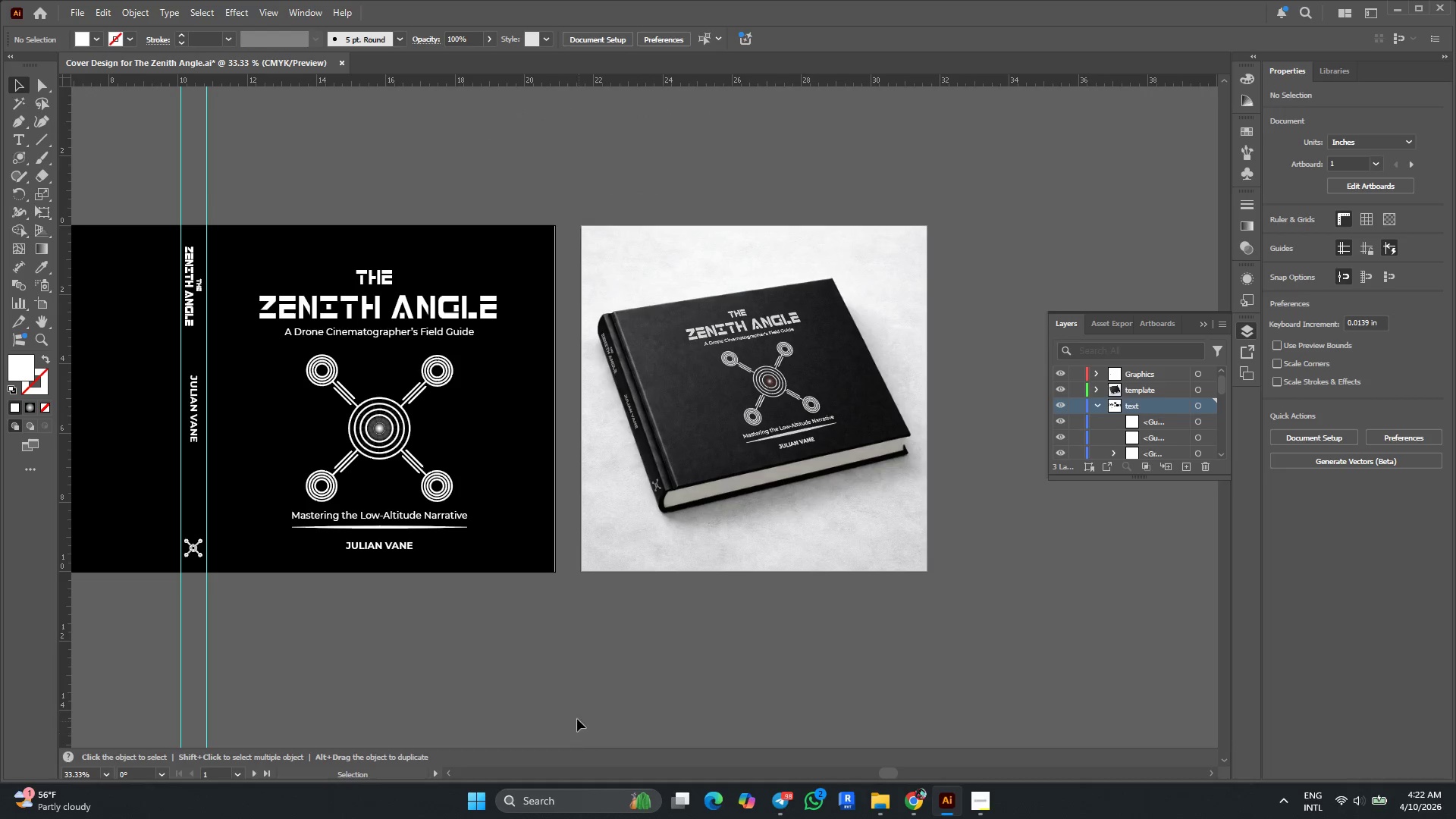 
left_click([558, 693])
 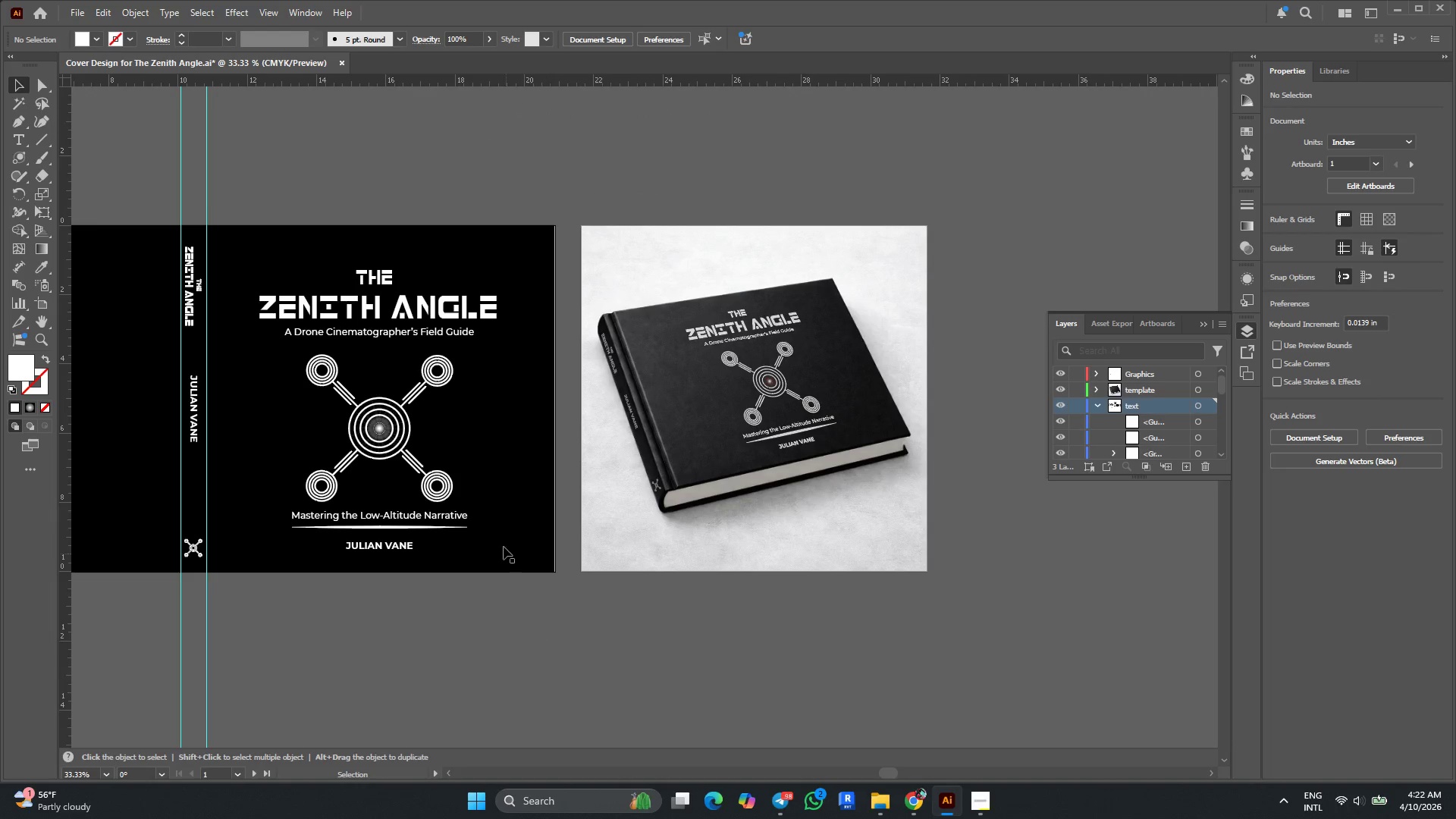 
hold_key(key=AltLeft, duration=1.98)
scroll: coordinate [391, 449], scroll_direction: up, amount: 4.0
 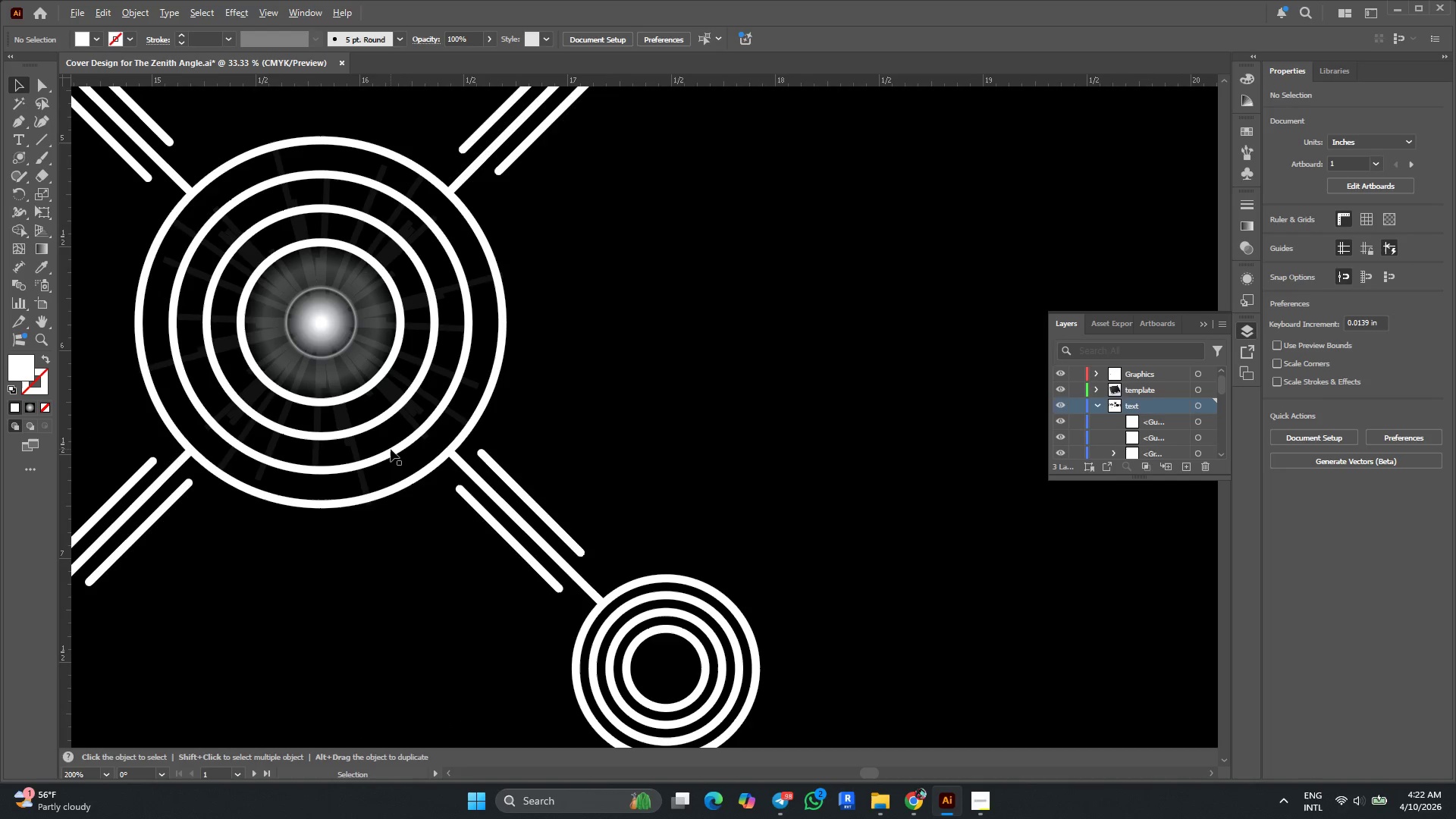 
left_click([420, 523])
 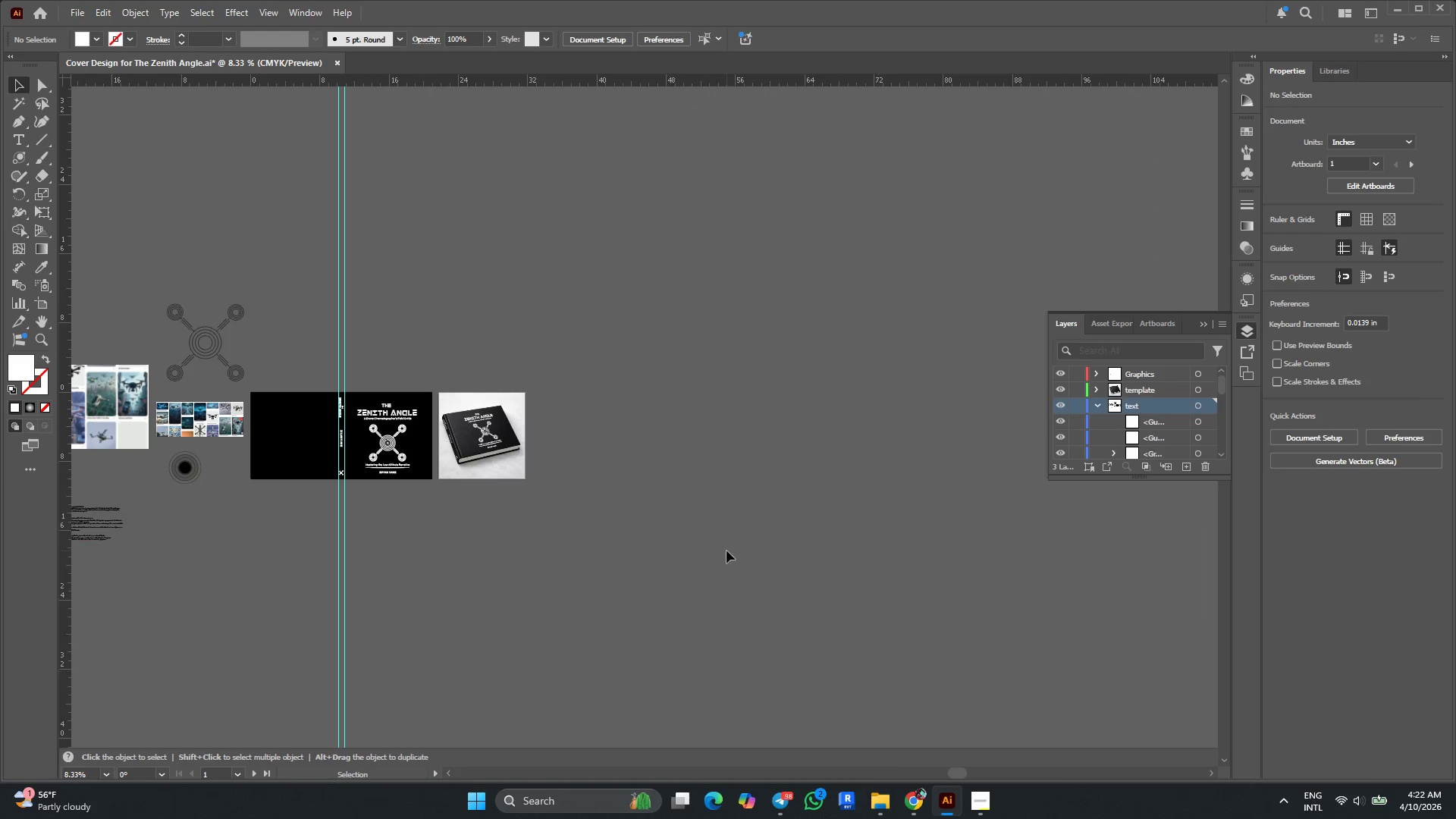 
scroll: coordinate [391, 448], scroll_direction: down, amount: 8.0
 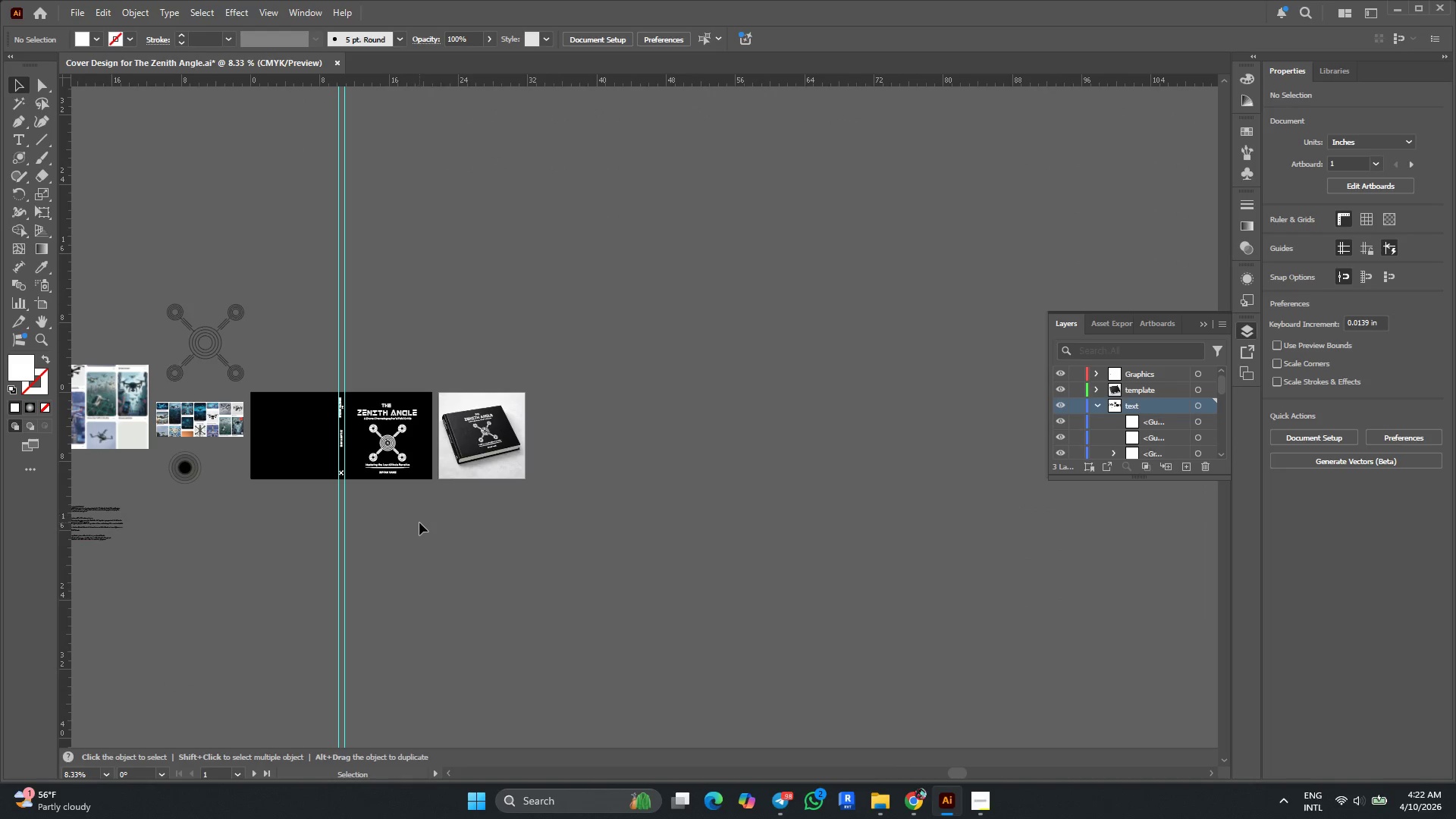 
key(Control+S)
 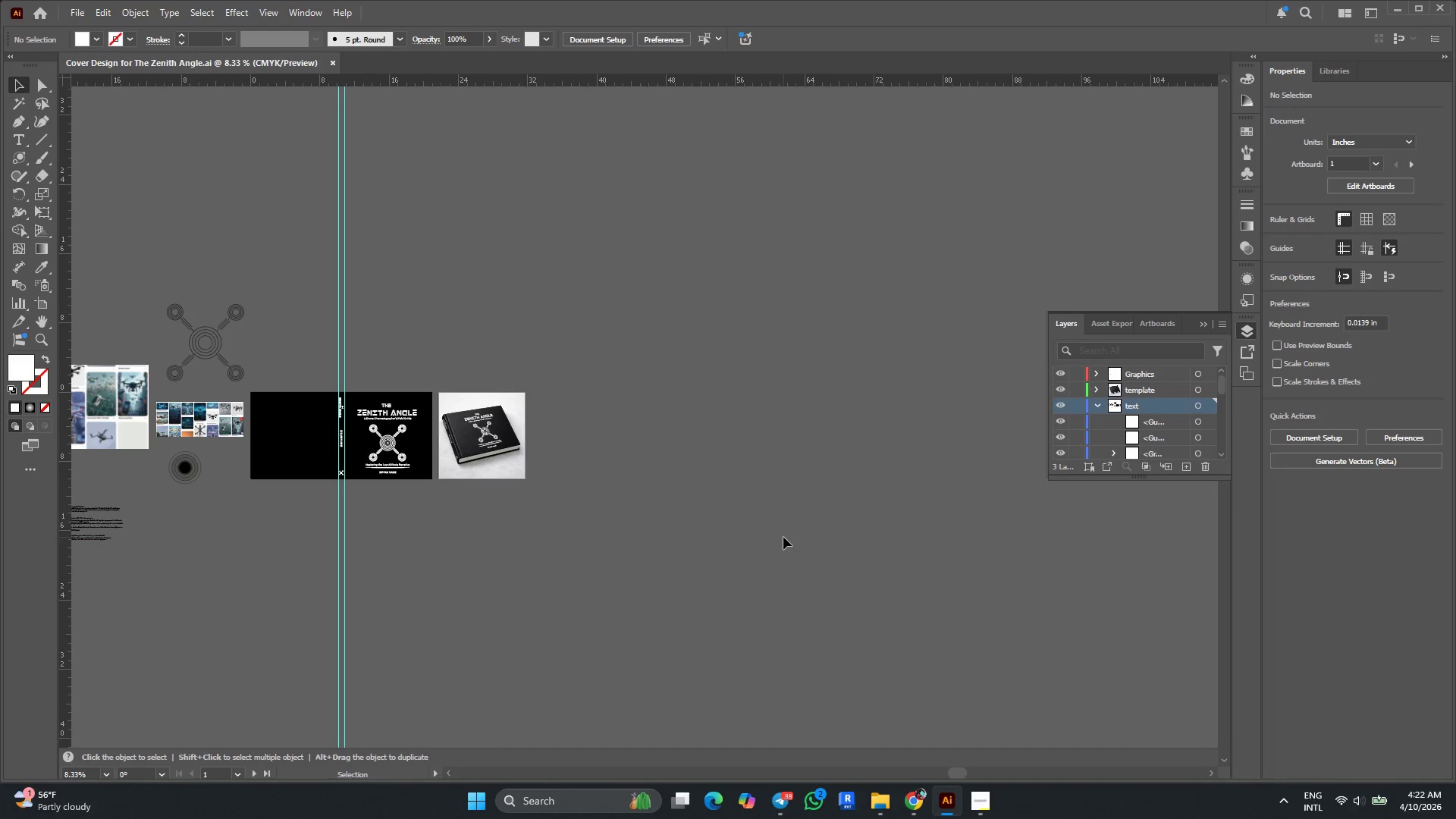 
scroll: coordinate [783, 536], scroll_direction: down, amount: 5.0
 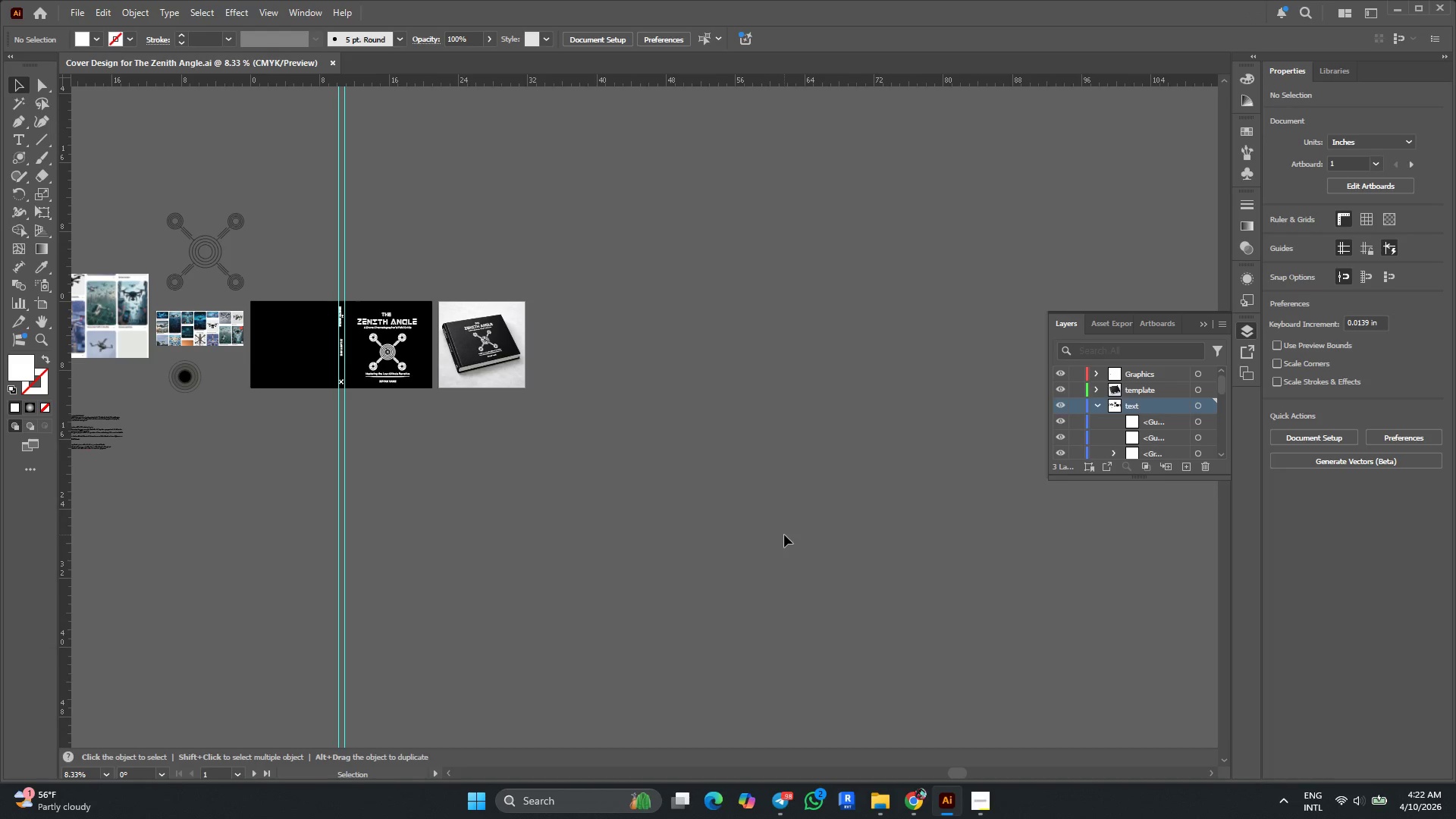 
key(Alt+AltLeft)
 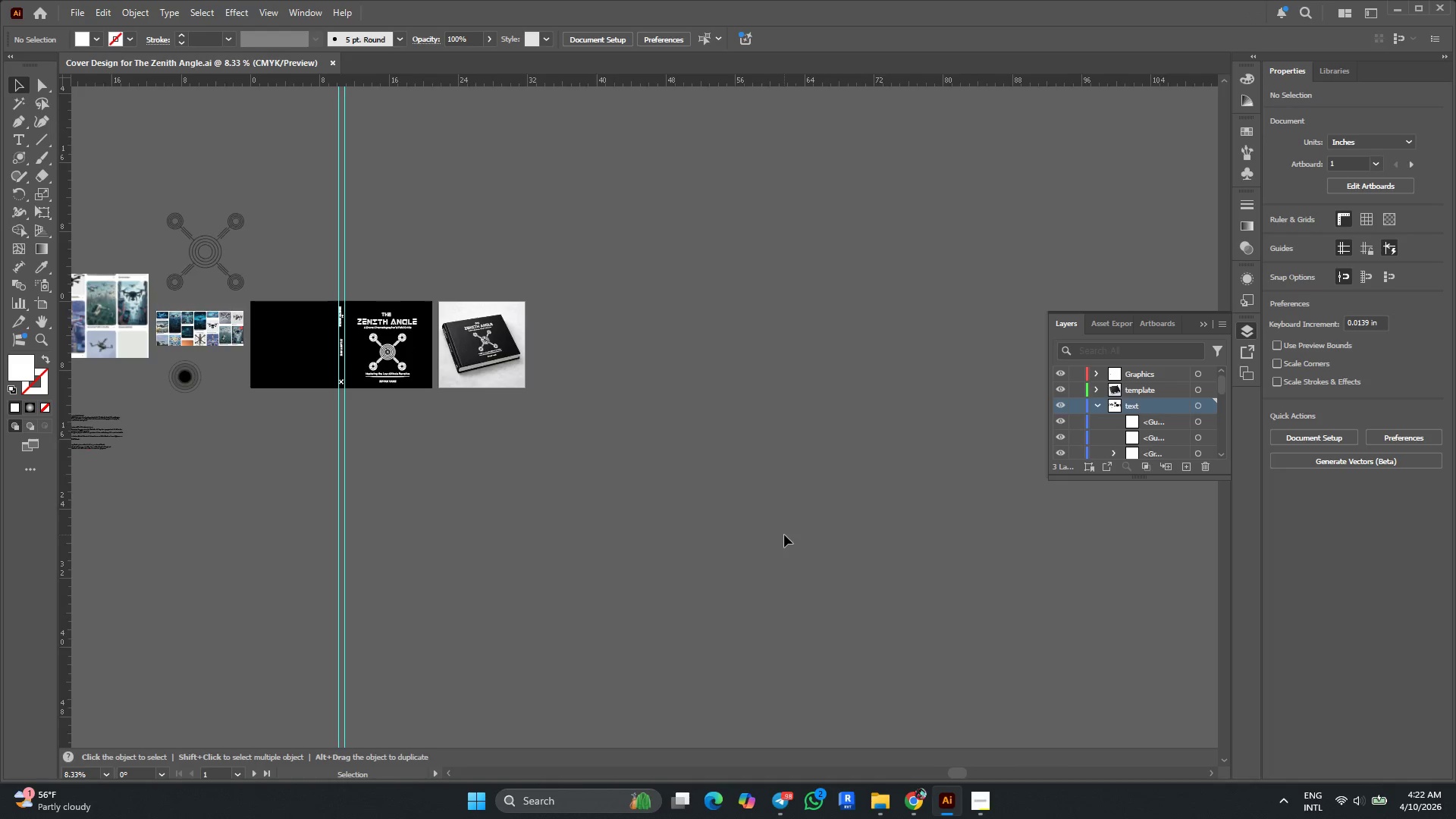 
scroll: coordinate [784, 535], scroll_direction: down, amount: 2.0
 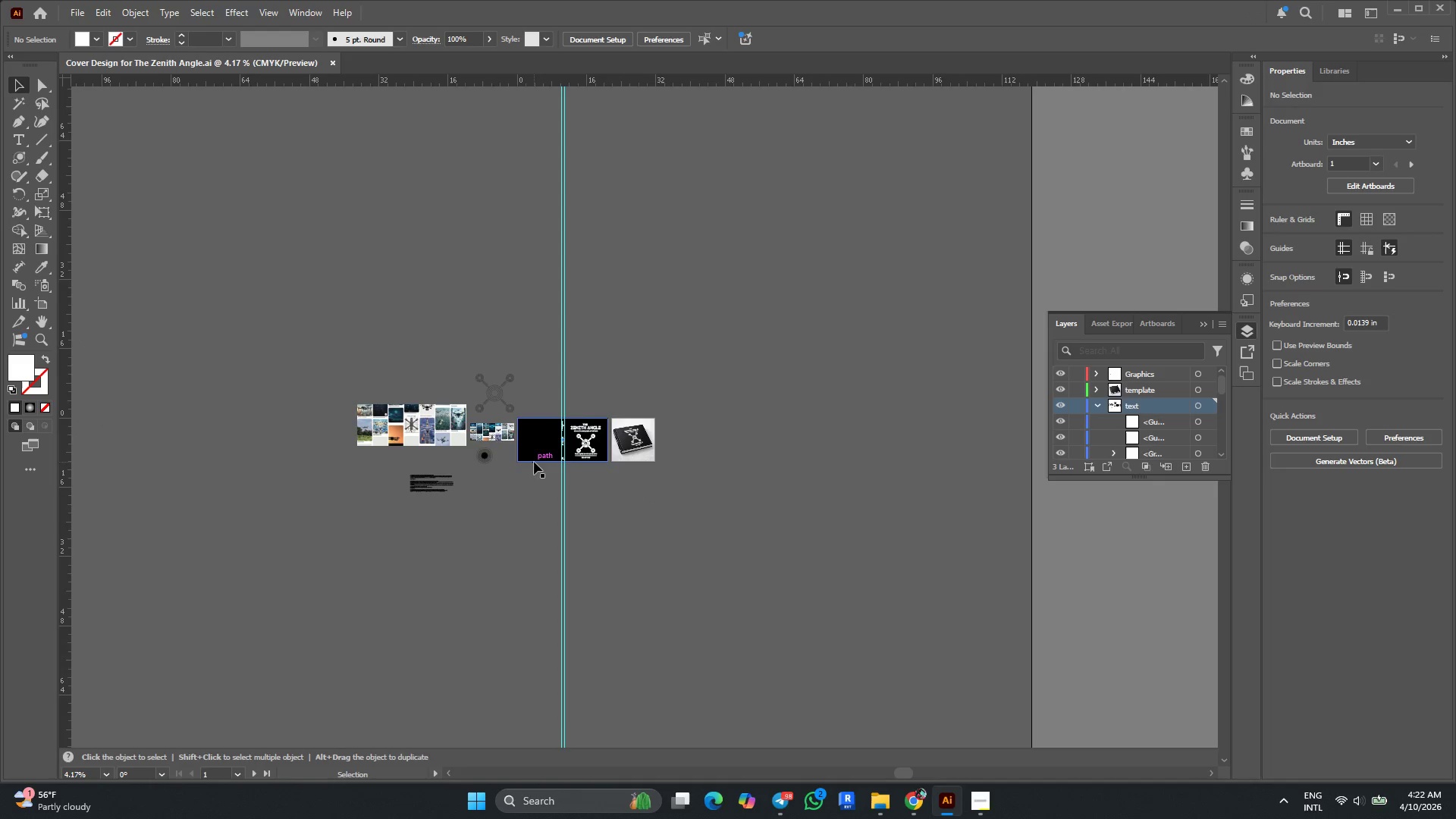 
hold_key(key=AltLeft, duration=0.52)
scroll: coordinate [489, 426], scroll_direction: up, amount: 2.0
 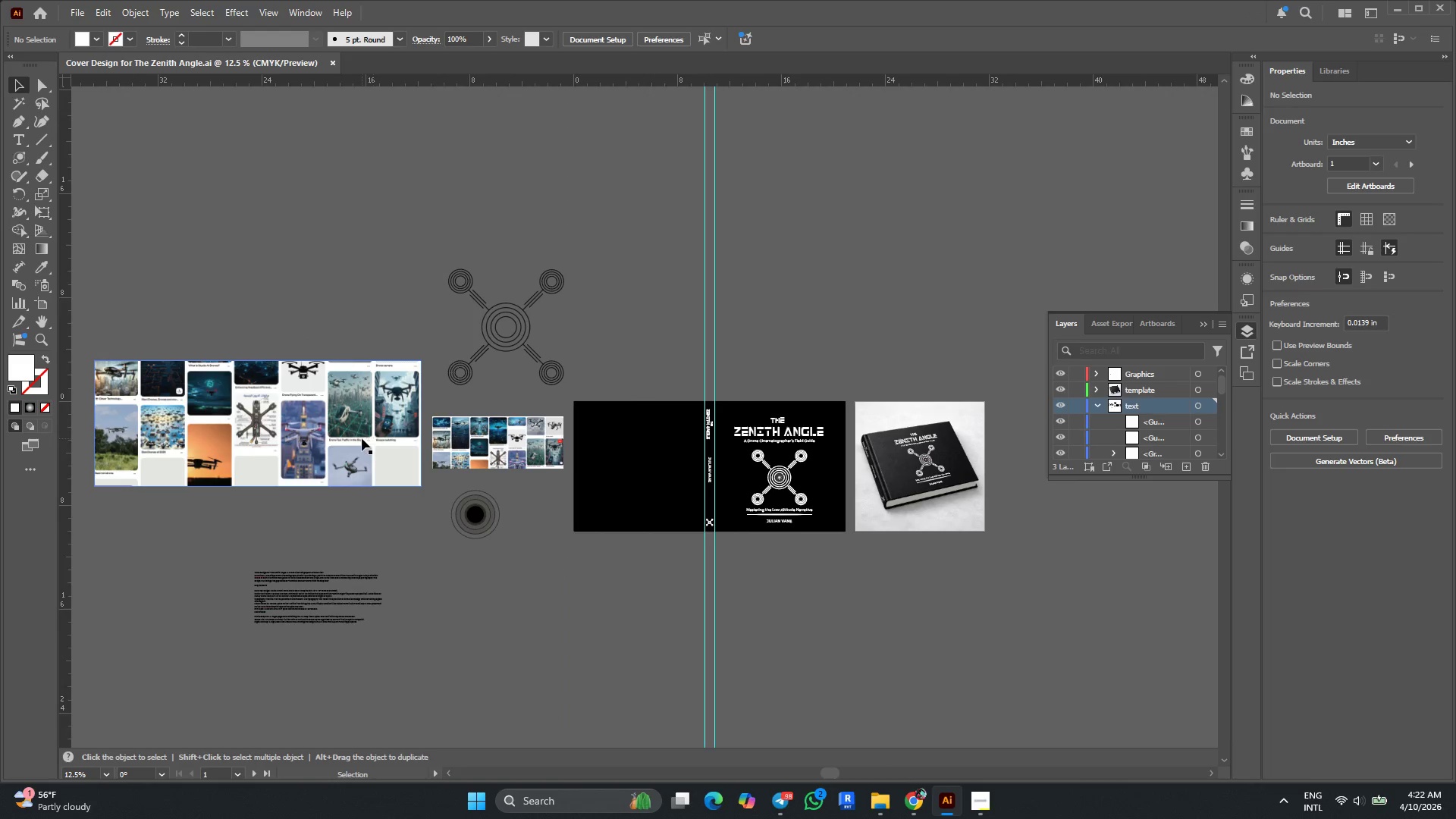 
left_click([362, 438])
 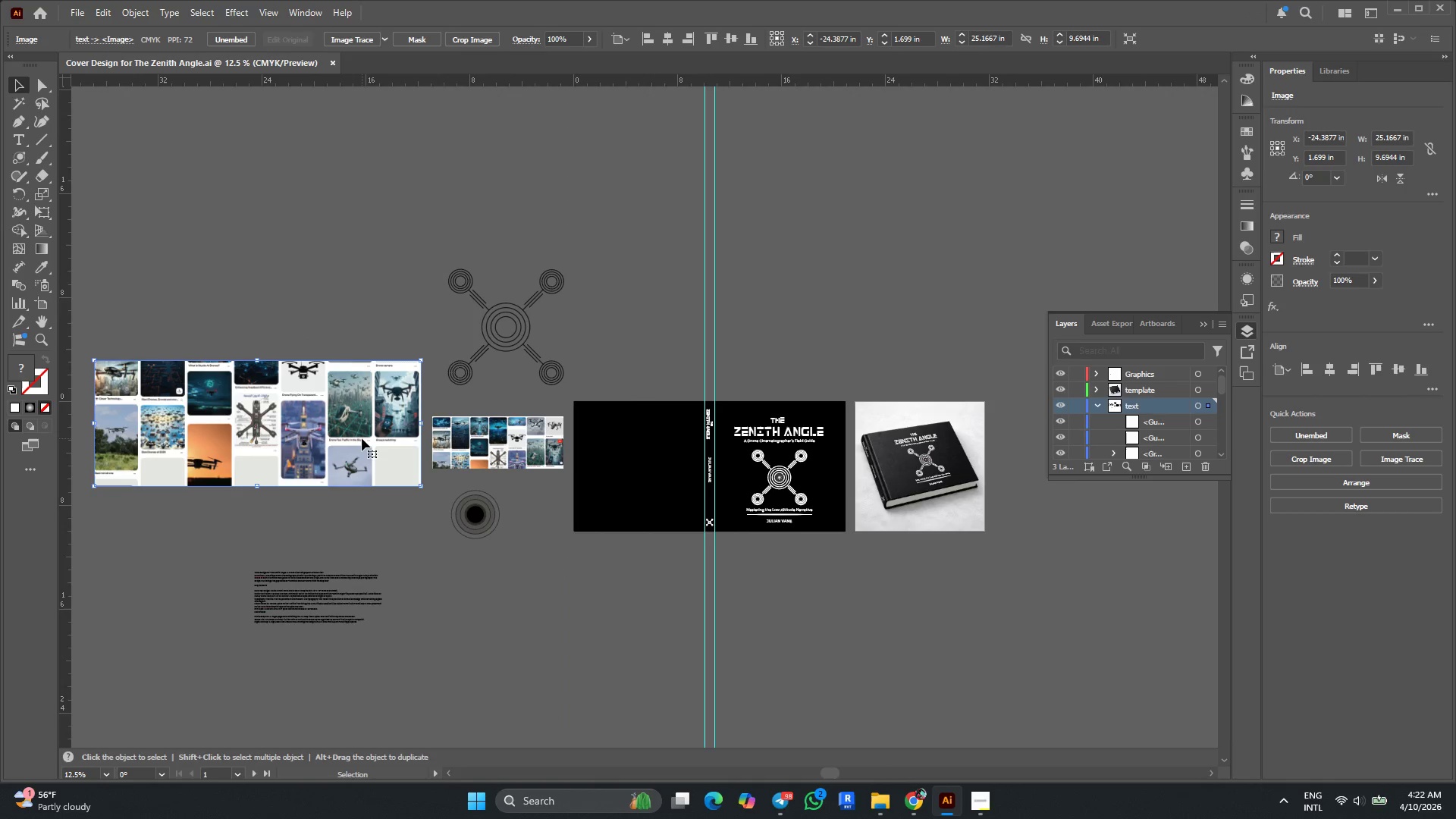 
key(Delete)
 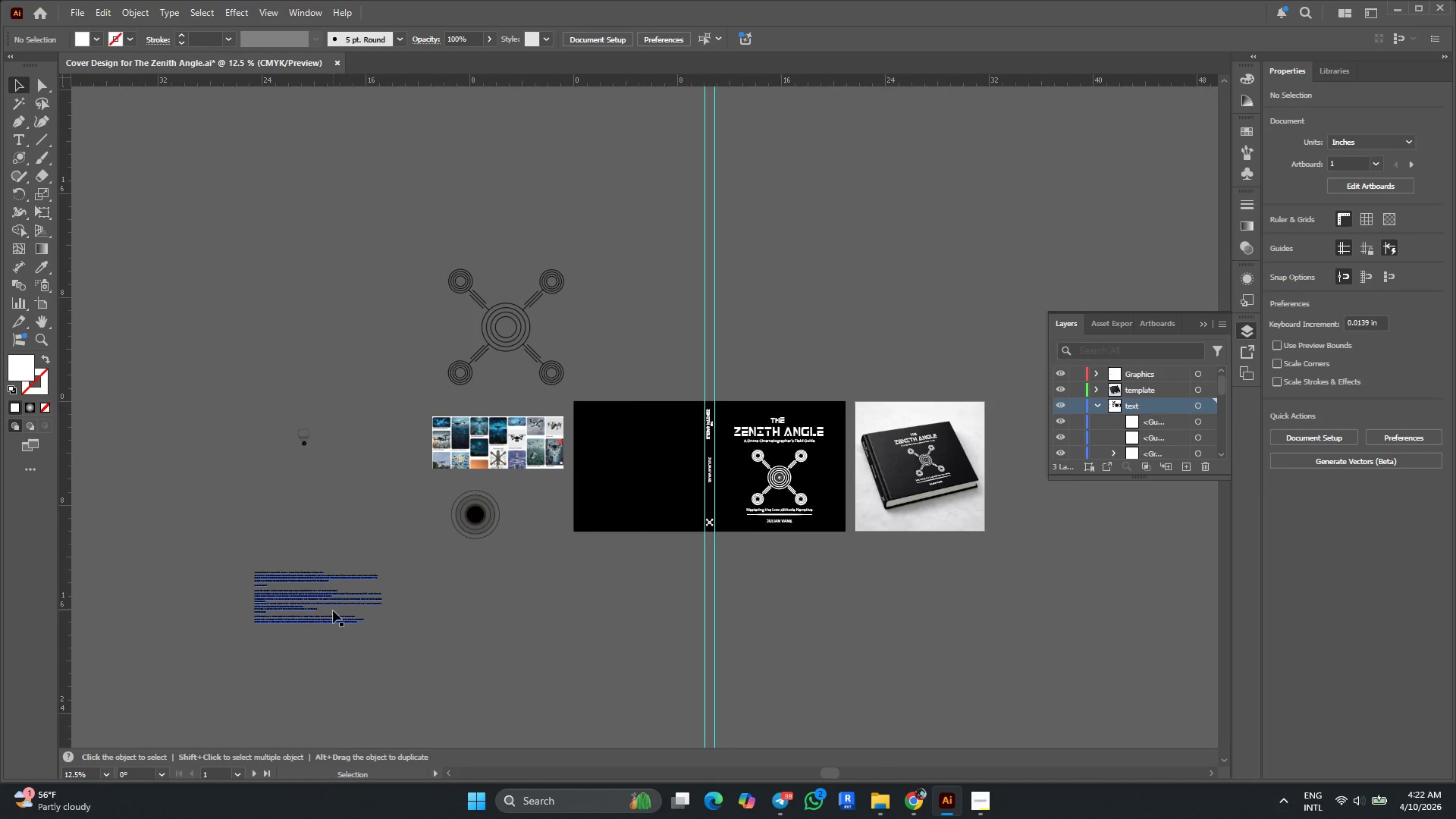 
left_click_drag(start_coordinate=[320, 590], to_coordinate=[328, 481])
 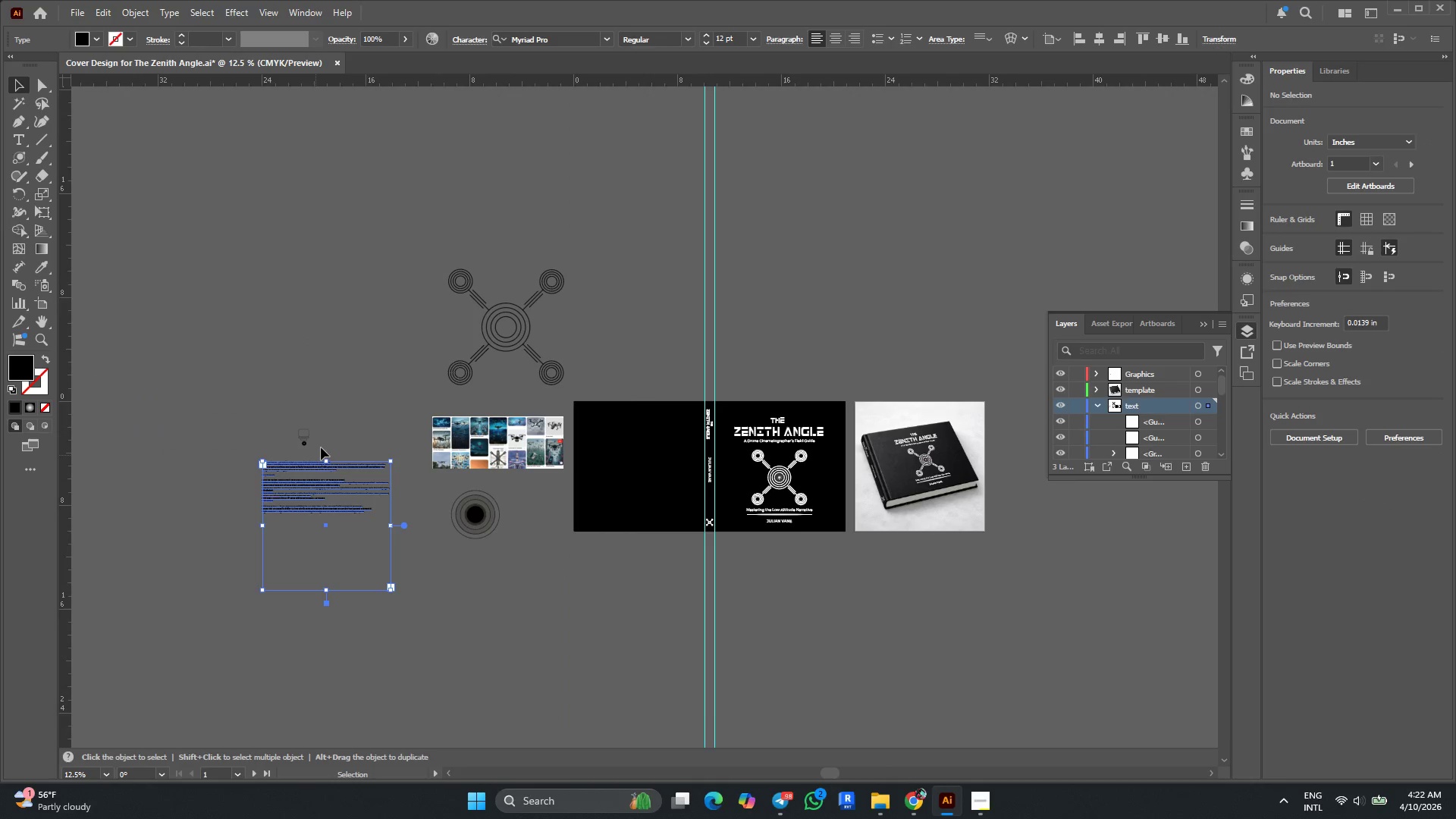 
left_click_drag(start_coordinate=[323, 447], to_coordinate=[293, 421])
 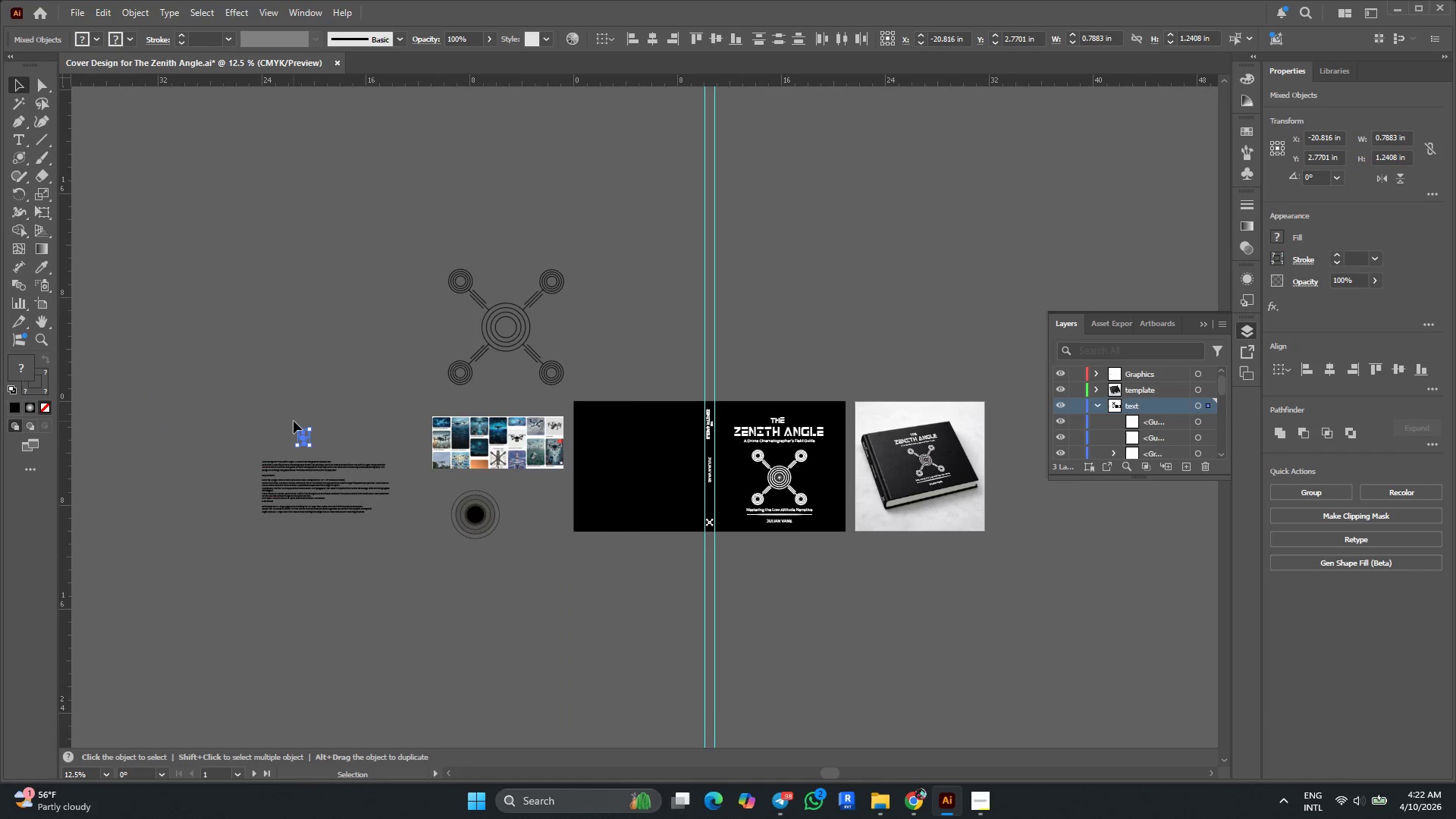 
key(Delete)
 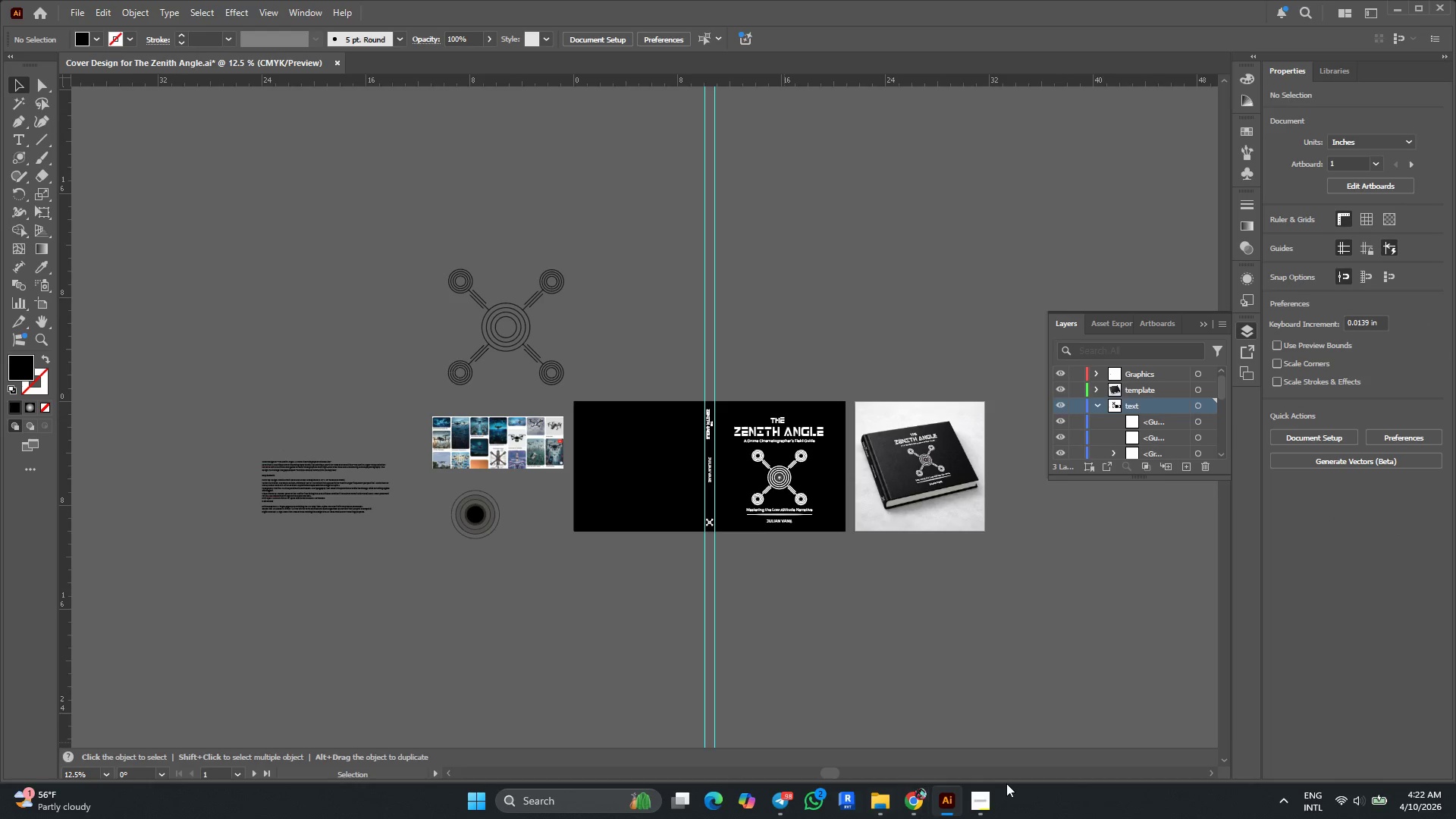 
left_click([981, 798])